 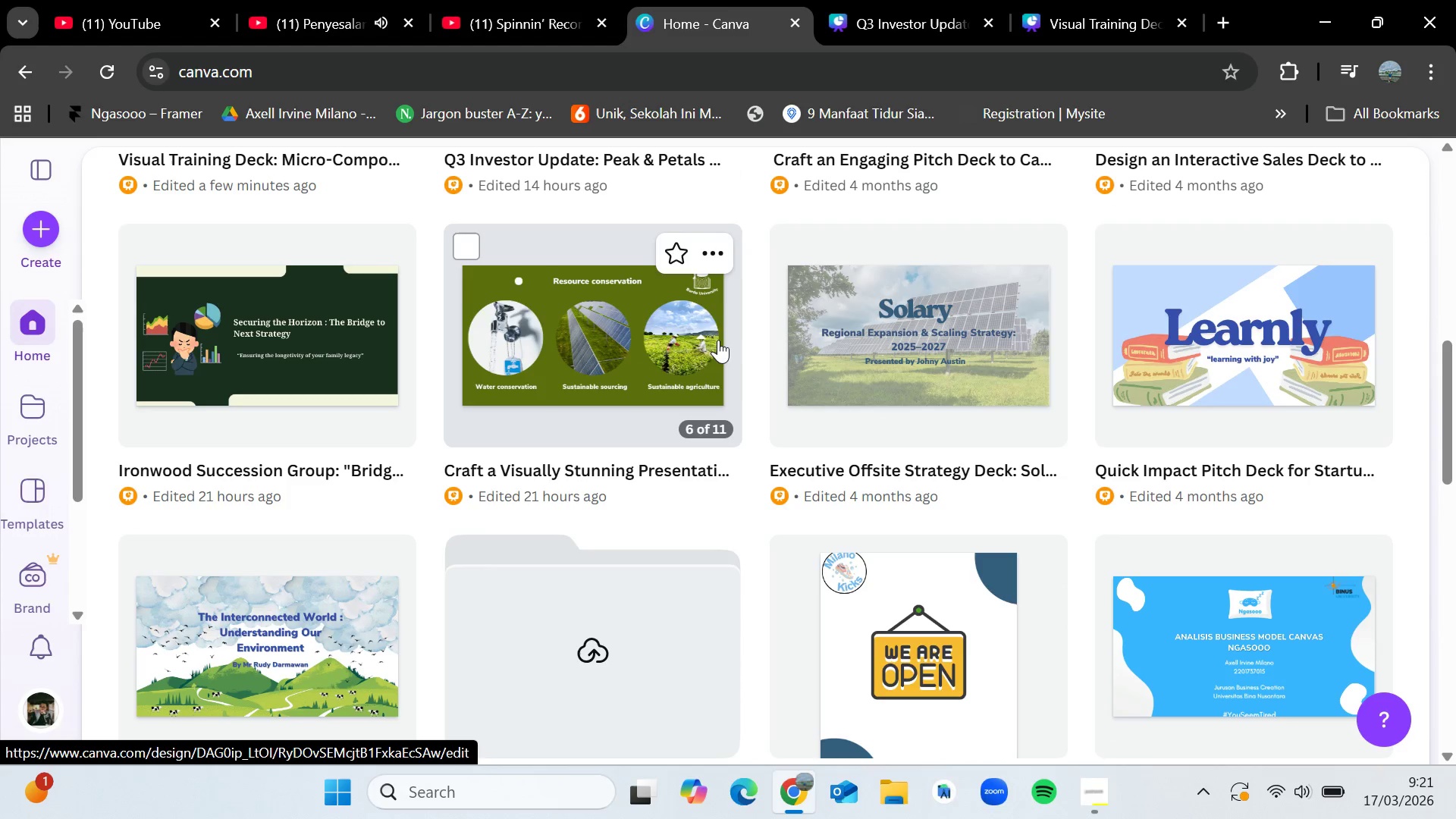 
left_click([575, 323])
 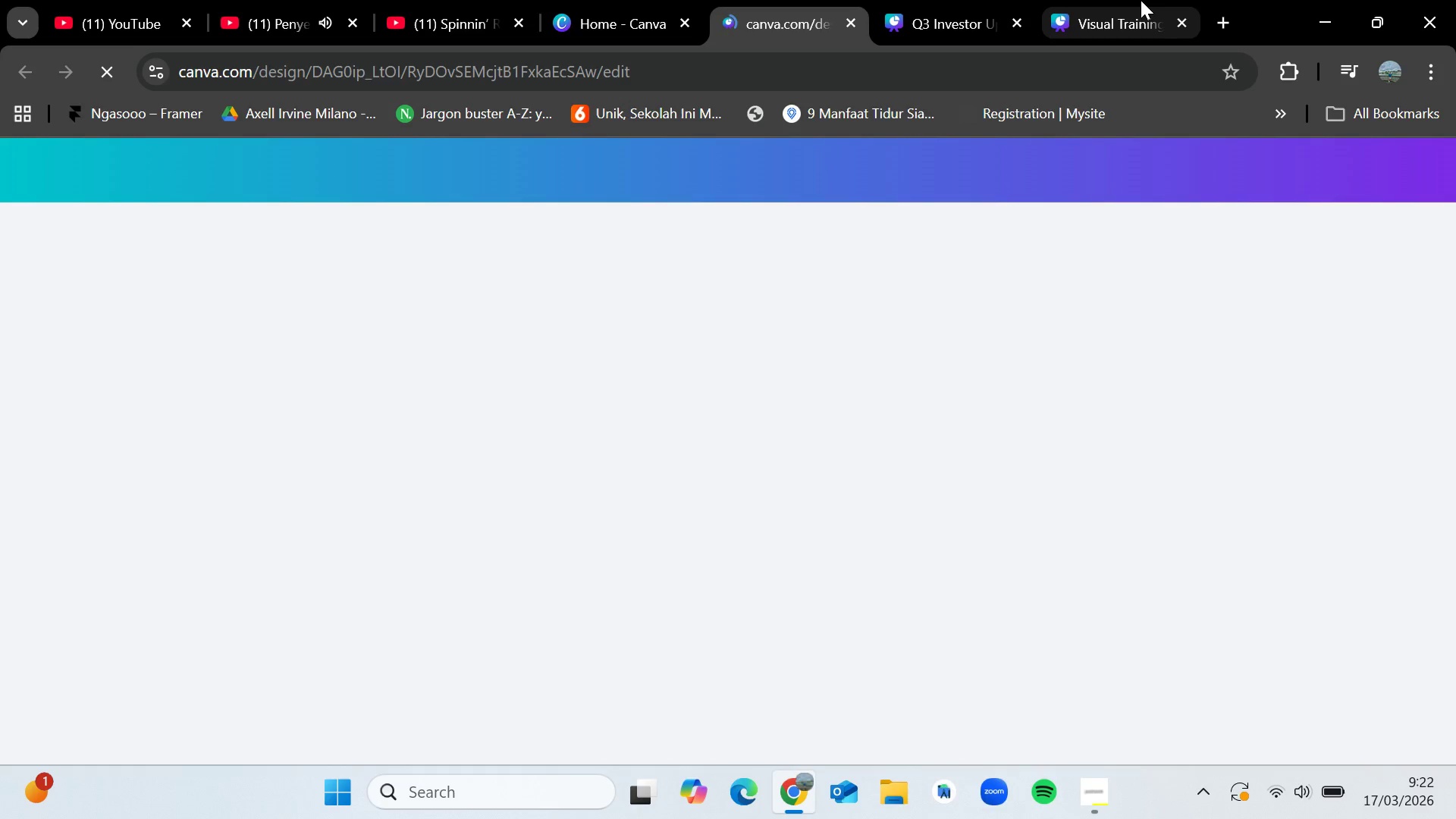 
left_click([1125, 3])
 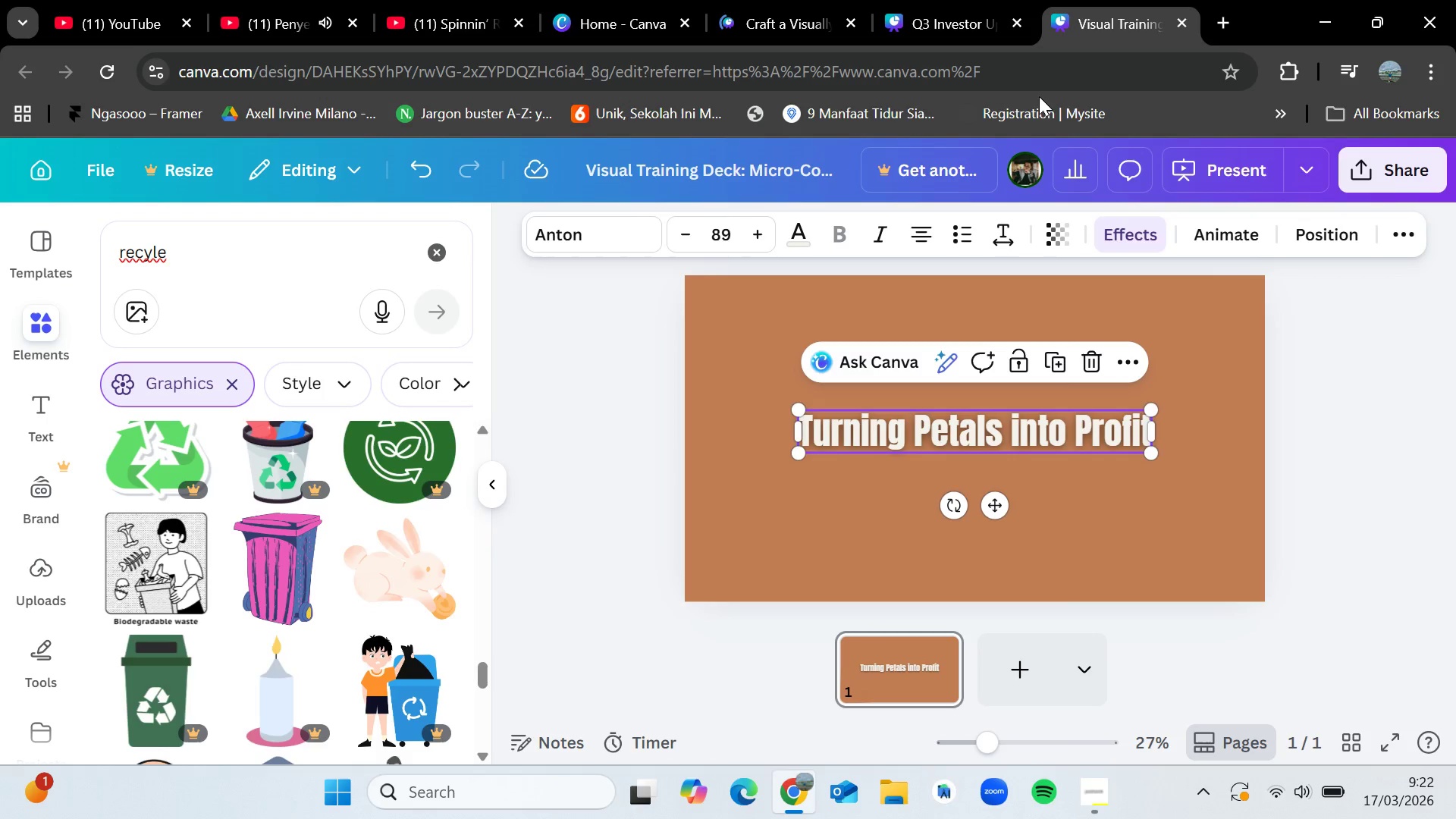 
mouse_move([954, 99])
 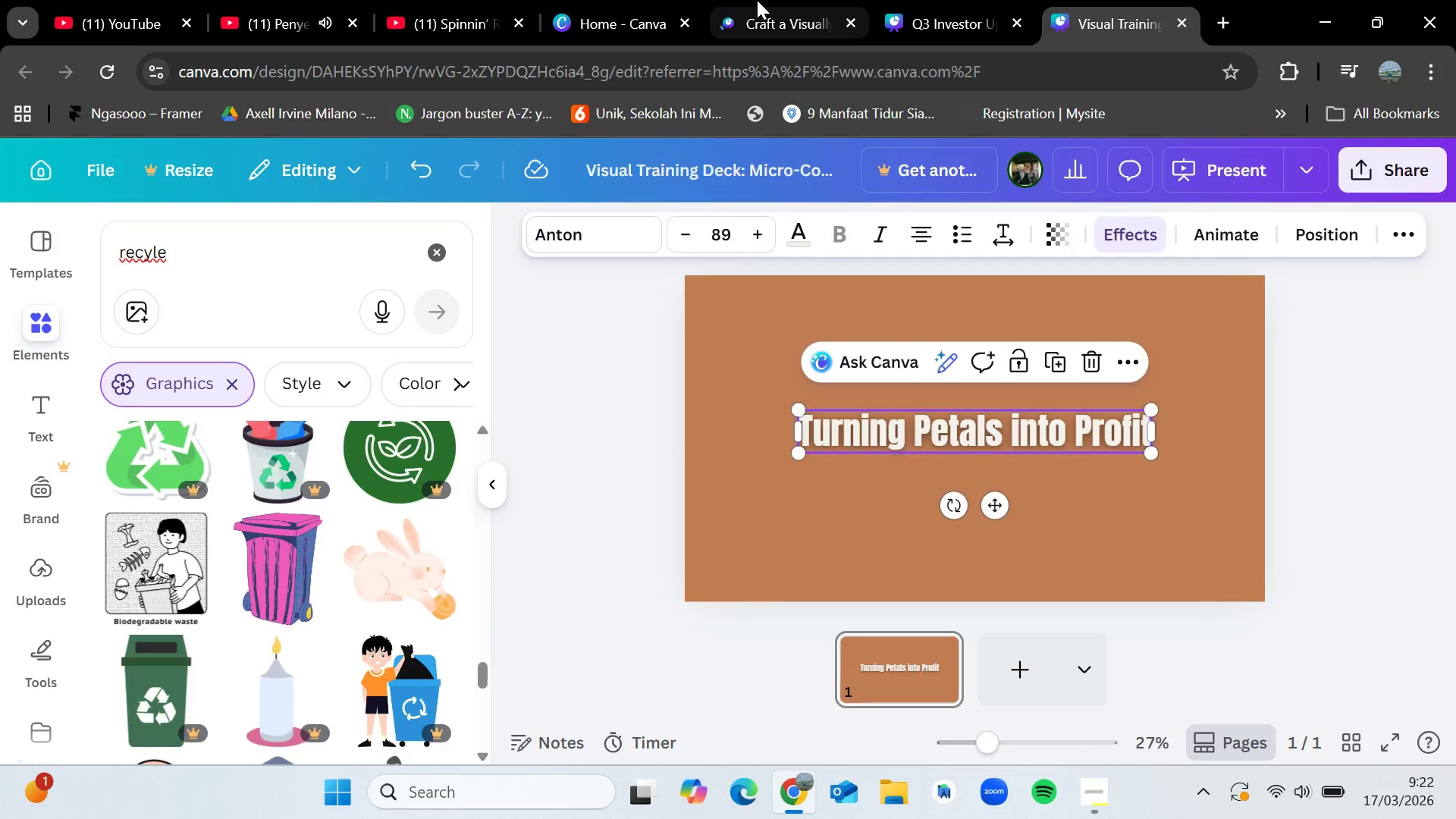 
left_click([755, 0])
 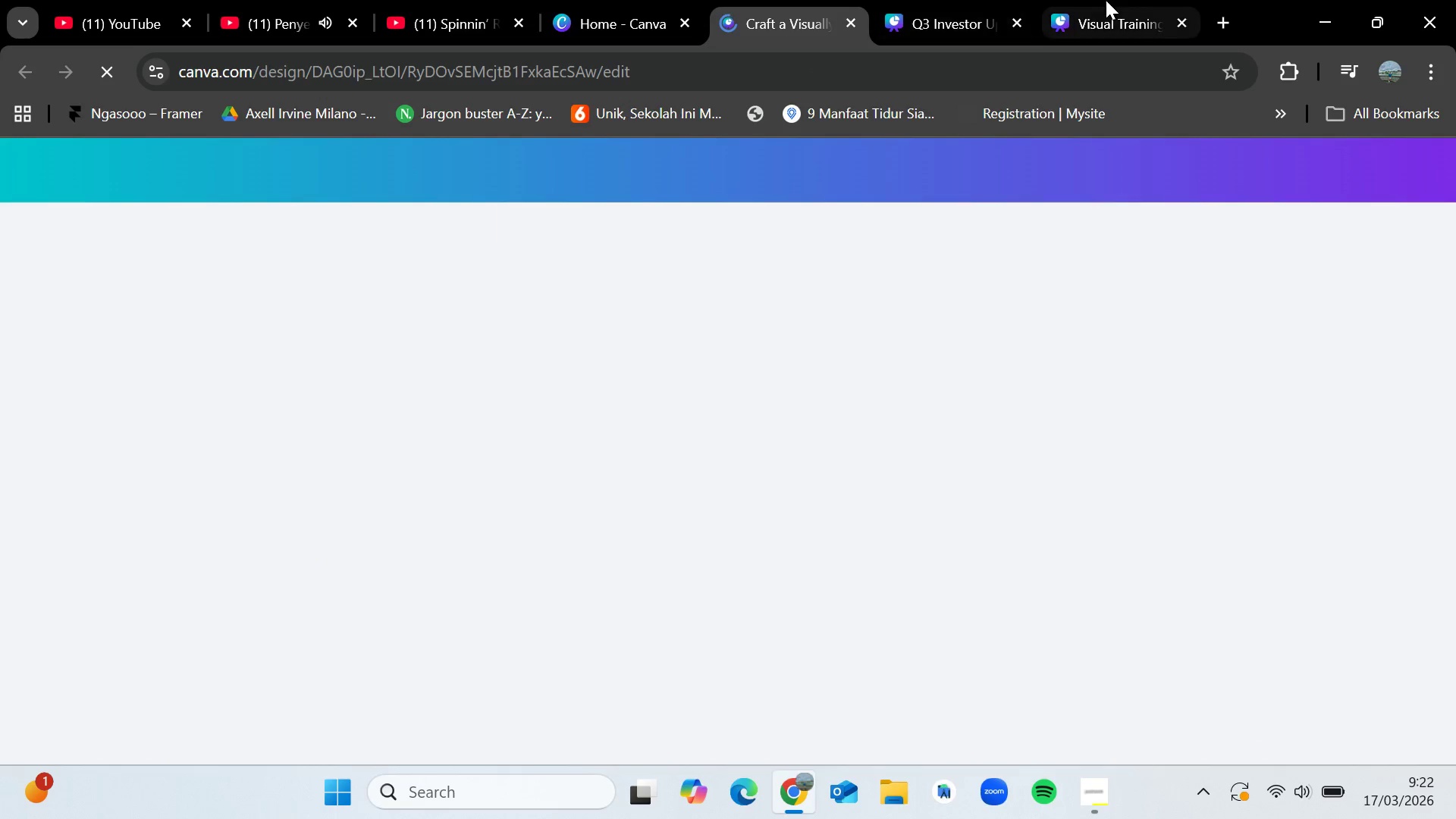 
left_click([1106, 0])
 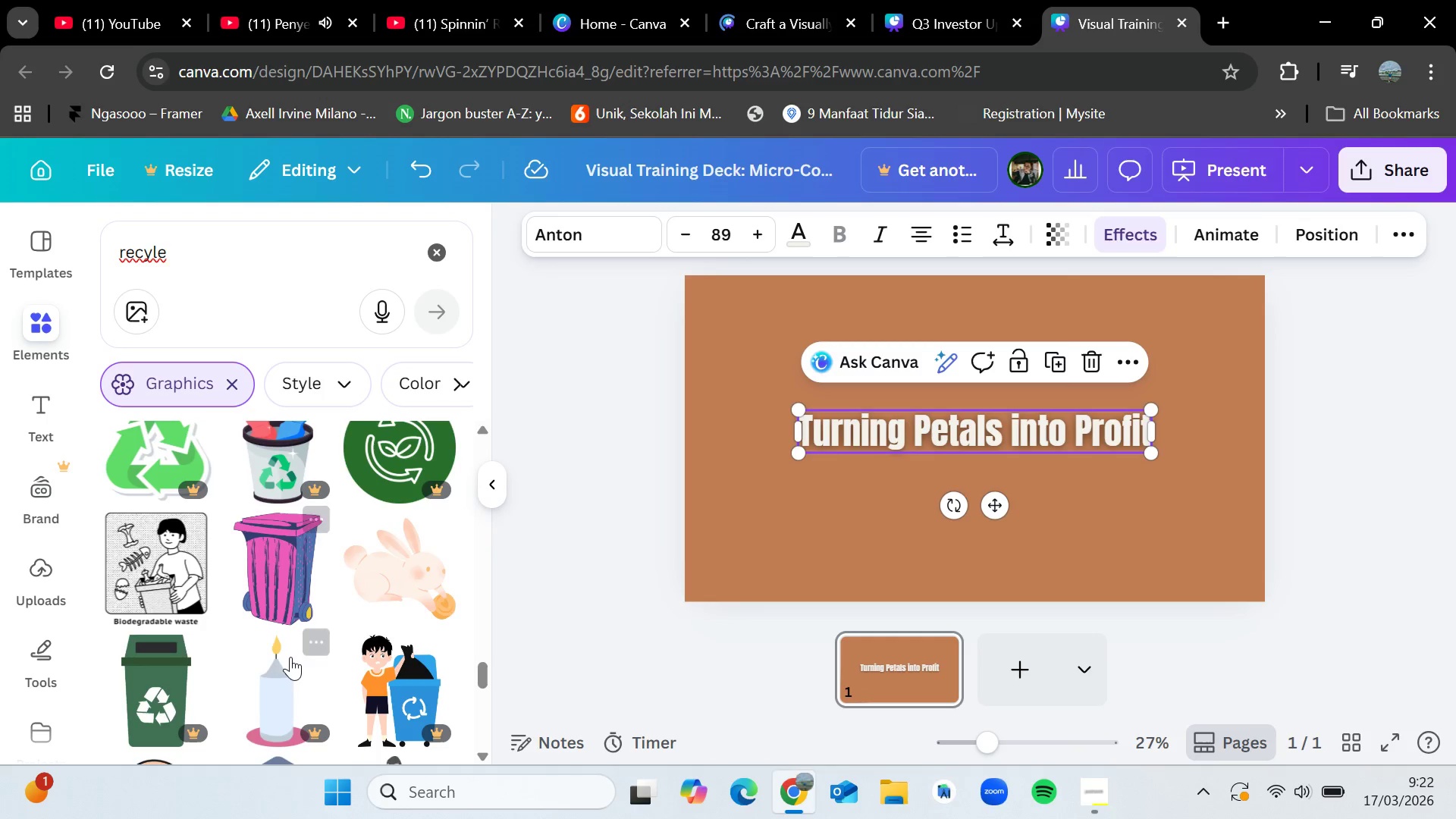 
scroll: coordinate [290, 657], scroll_direction: down, amount: 9.0
 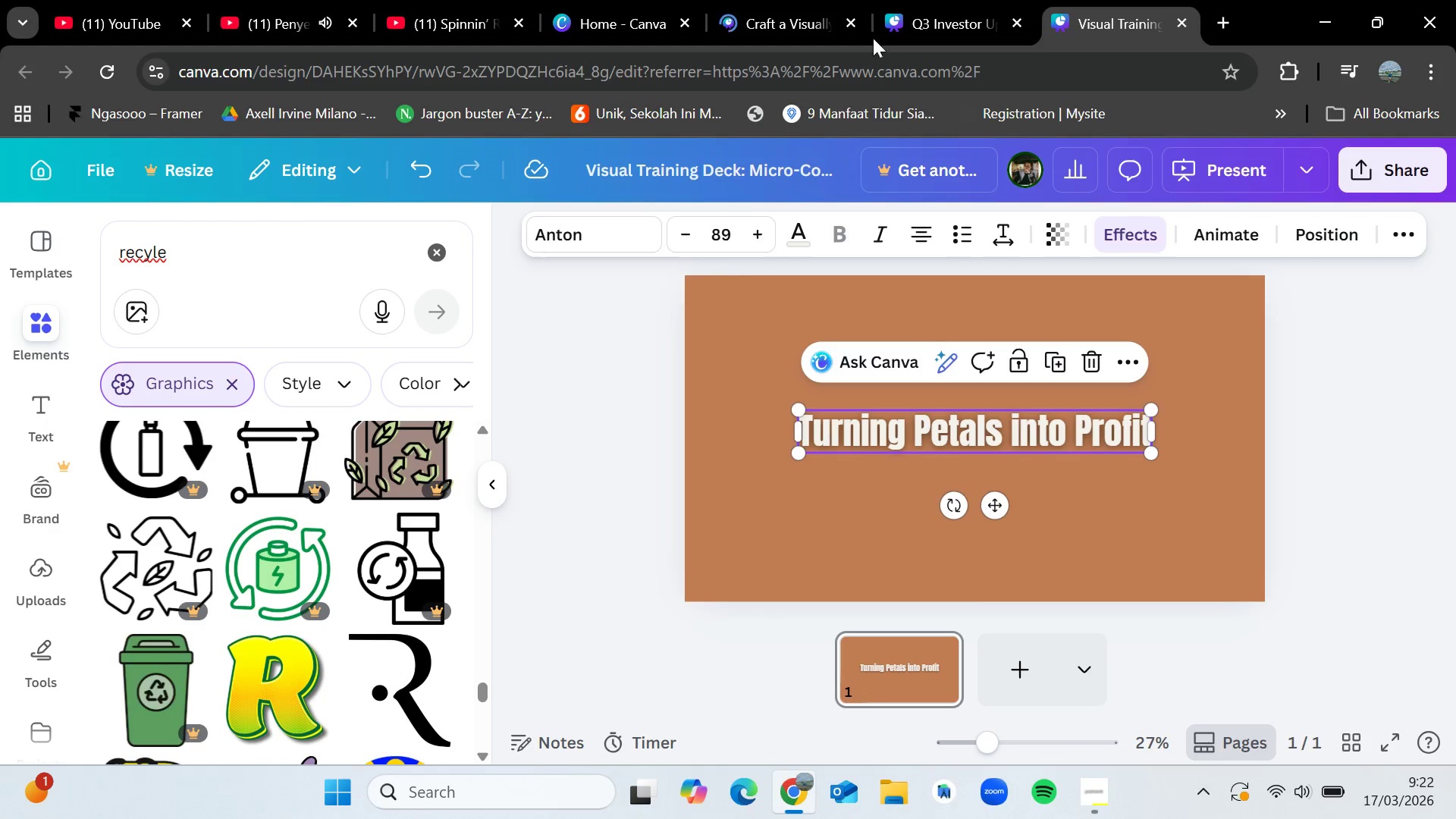 
left_click([780, 13])
 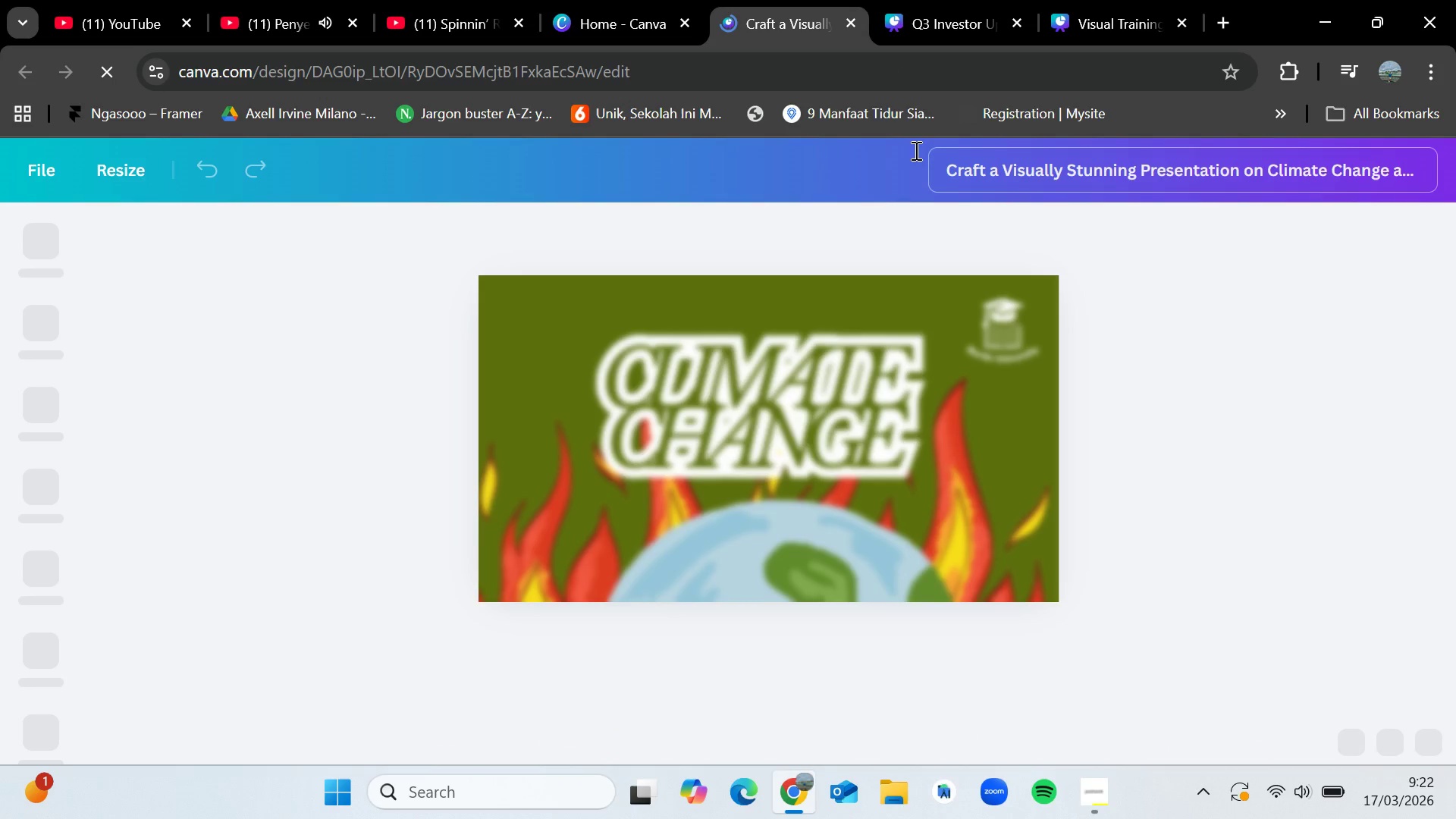 
wait(5.95)
 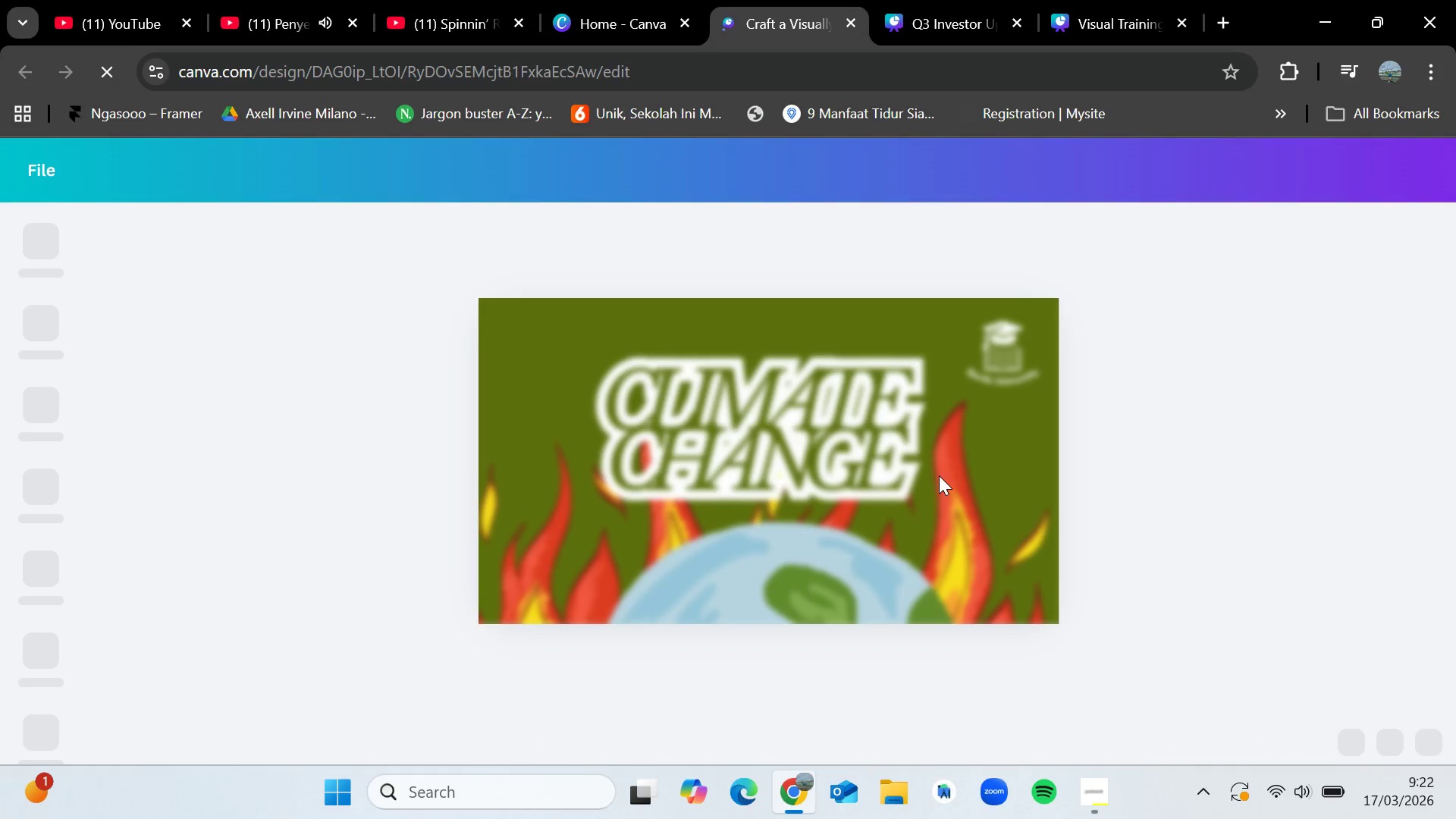 
left_click([925, 0])
 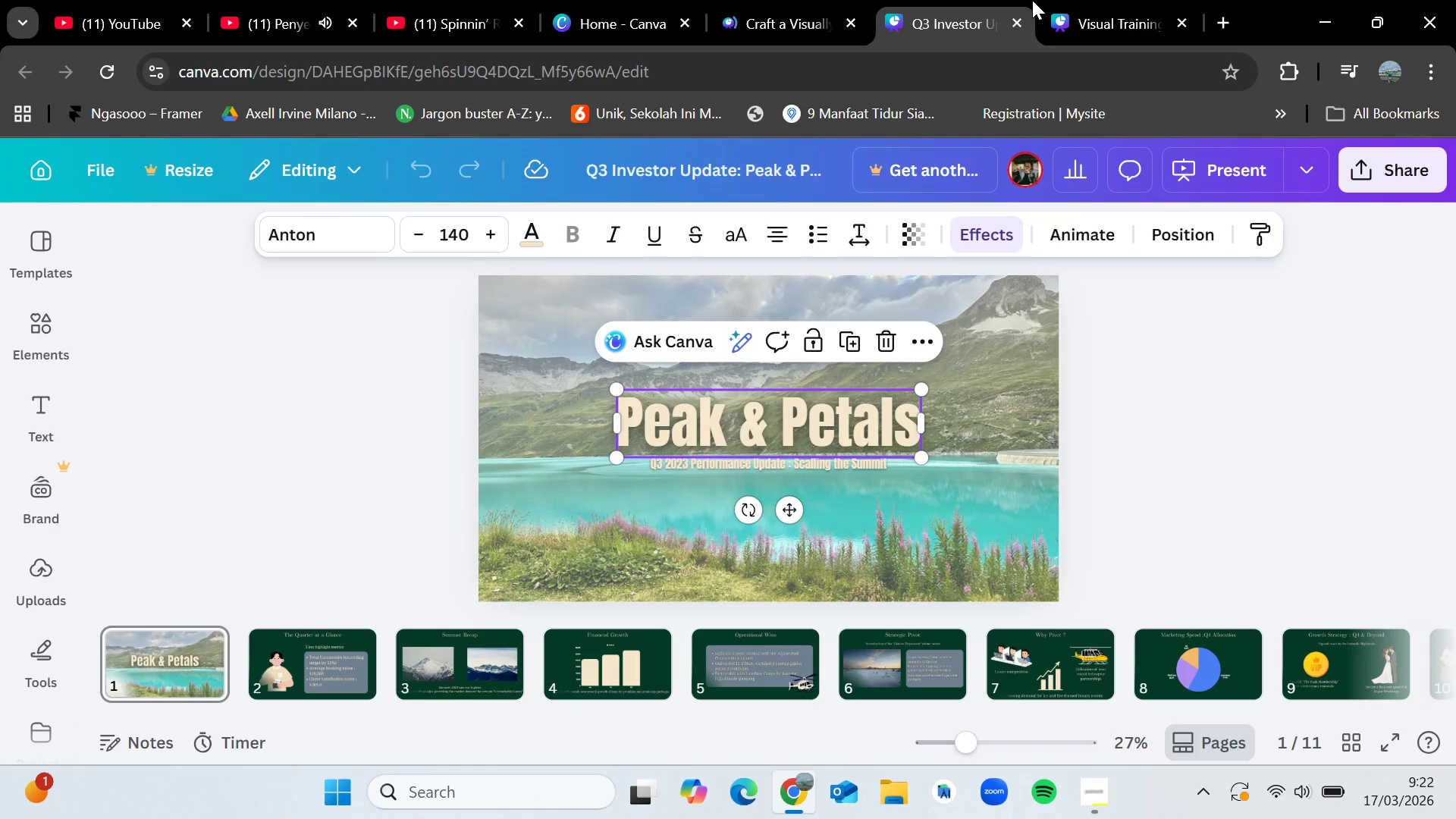 
left_click([1064, 11])
 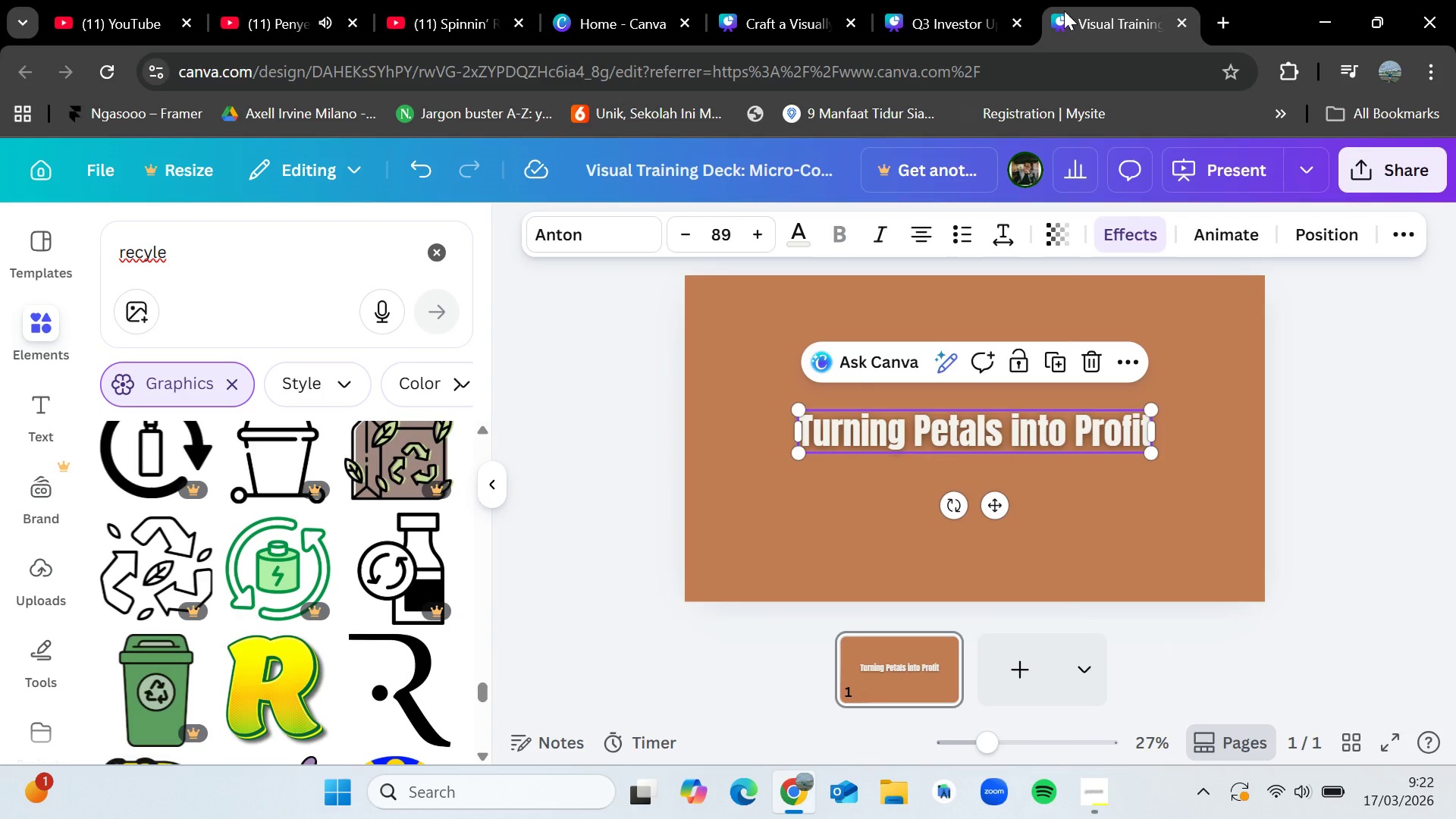 
mouse_move([1005, 37])
 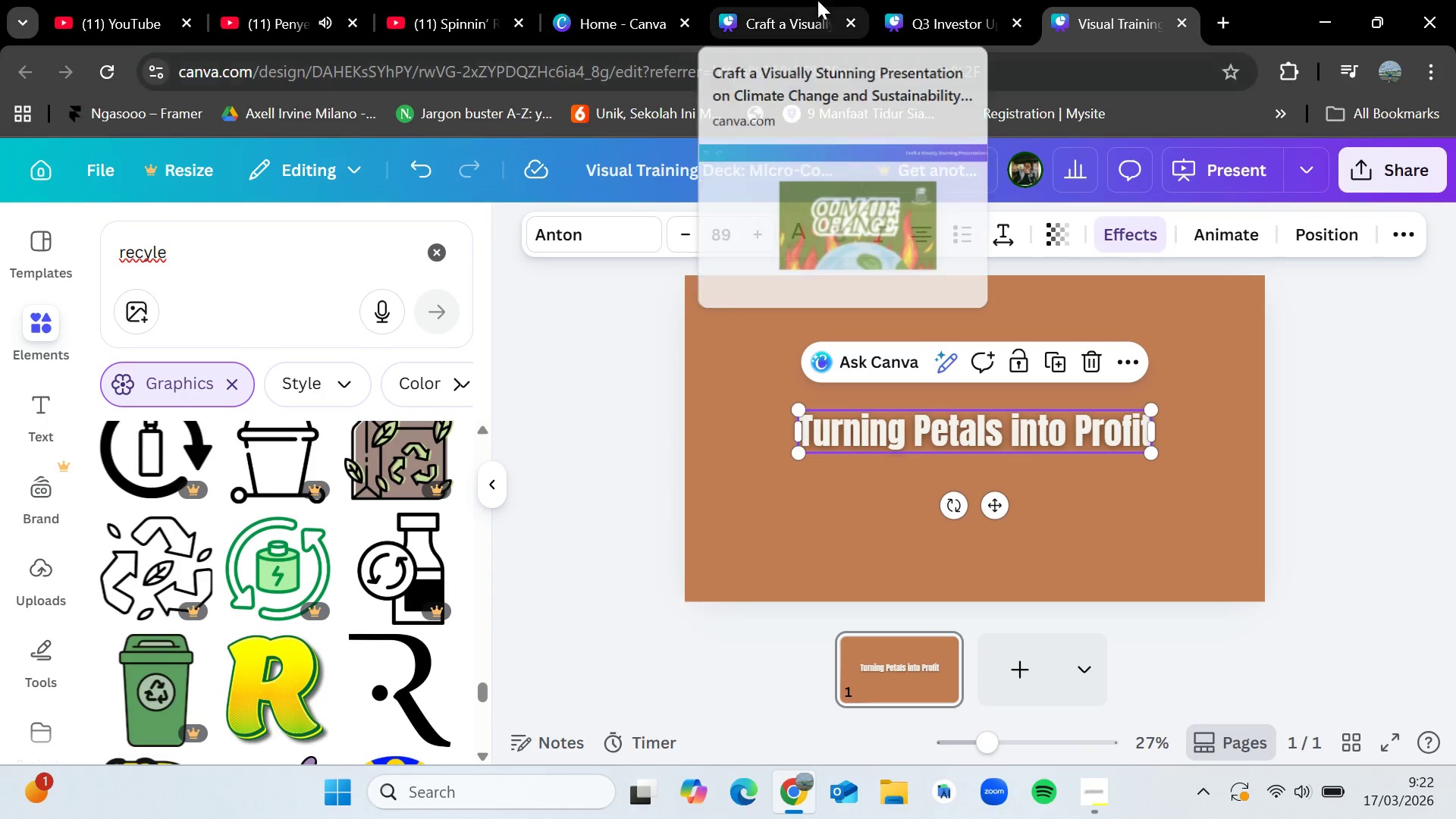 
left_click([817, 0])
 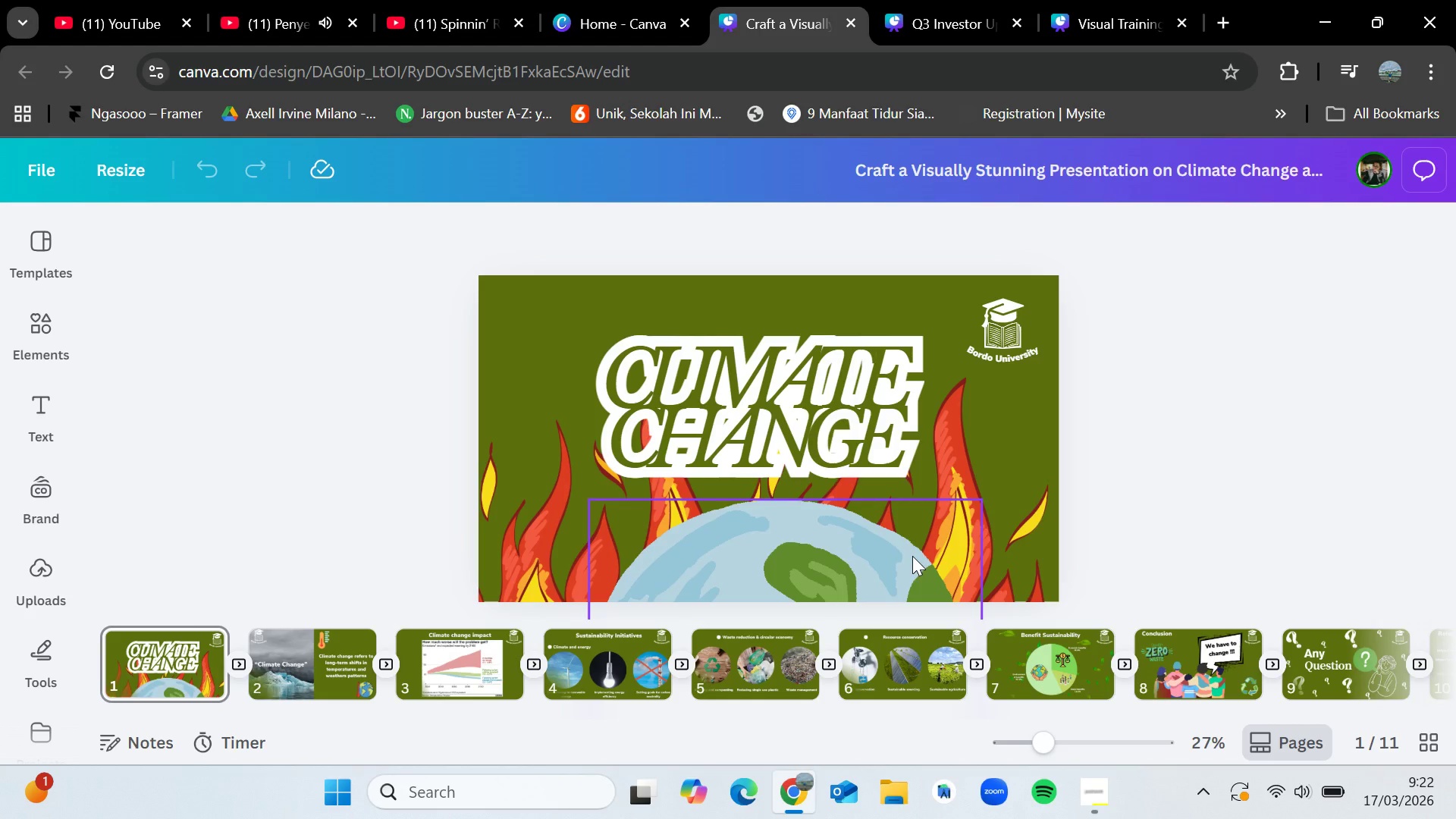 
left_click([1200, 661])
 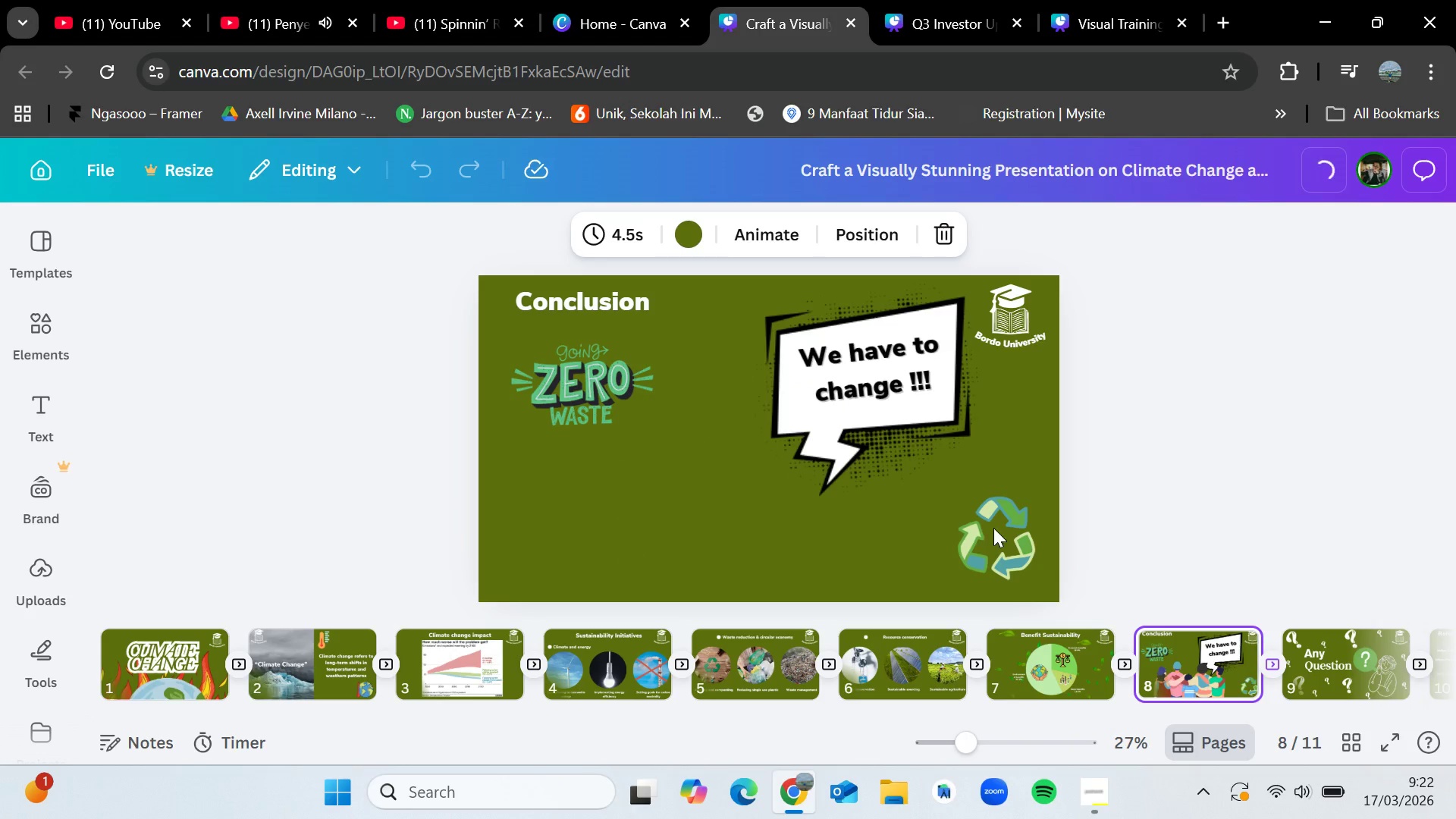 
left_click([996, 549])
 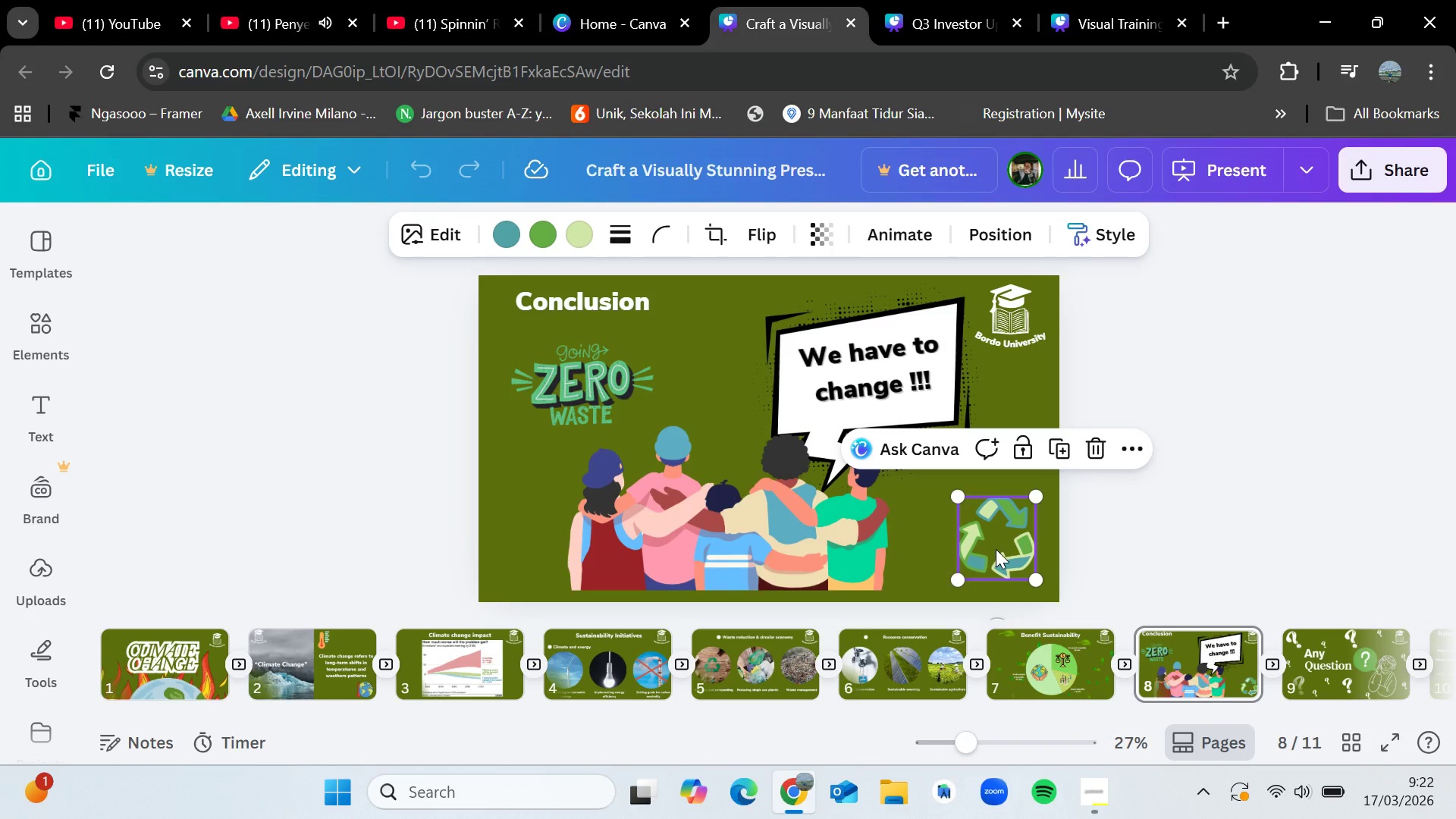 
key(Control+C)
 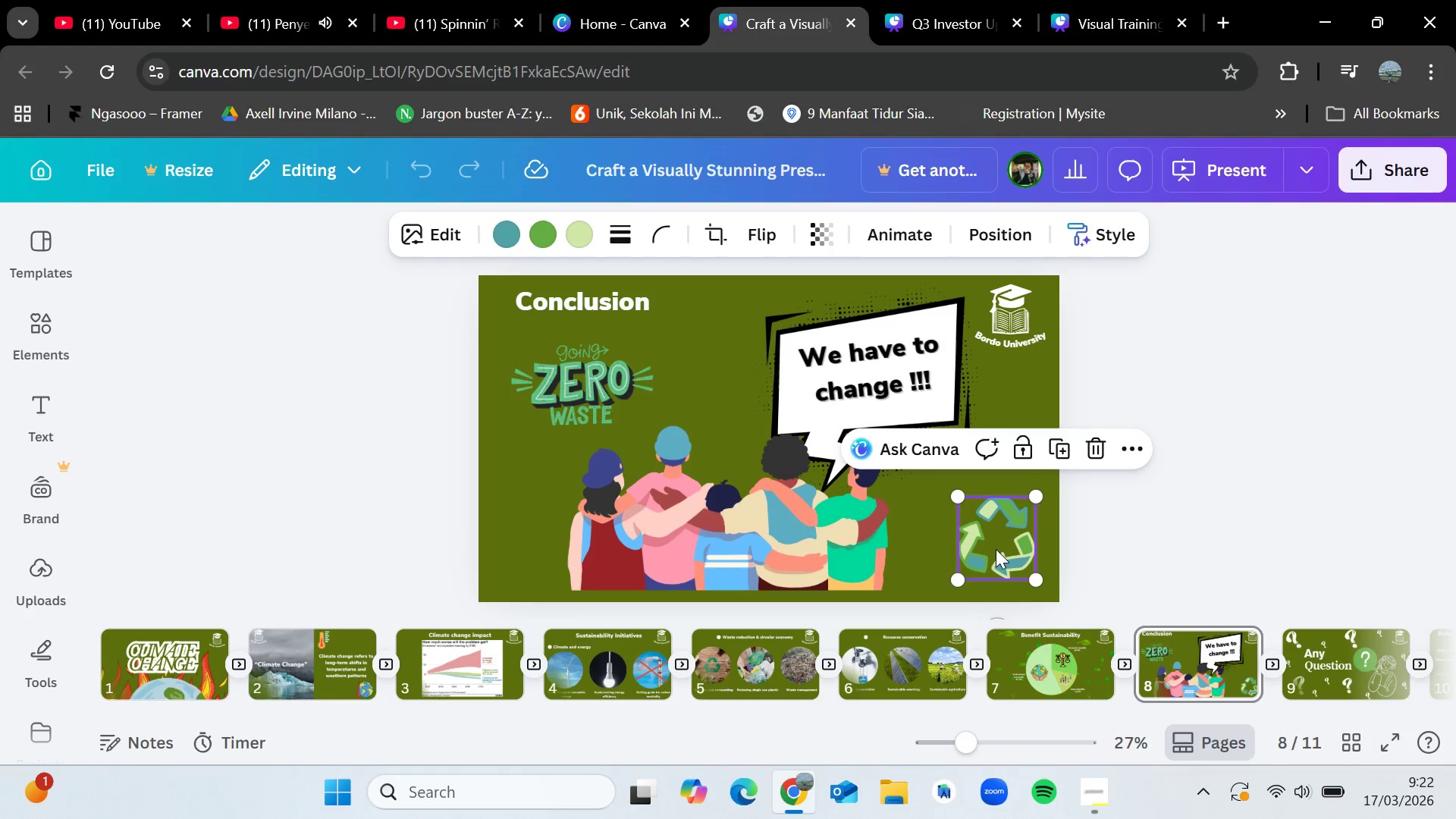 
left_click([1144, 0])
 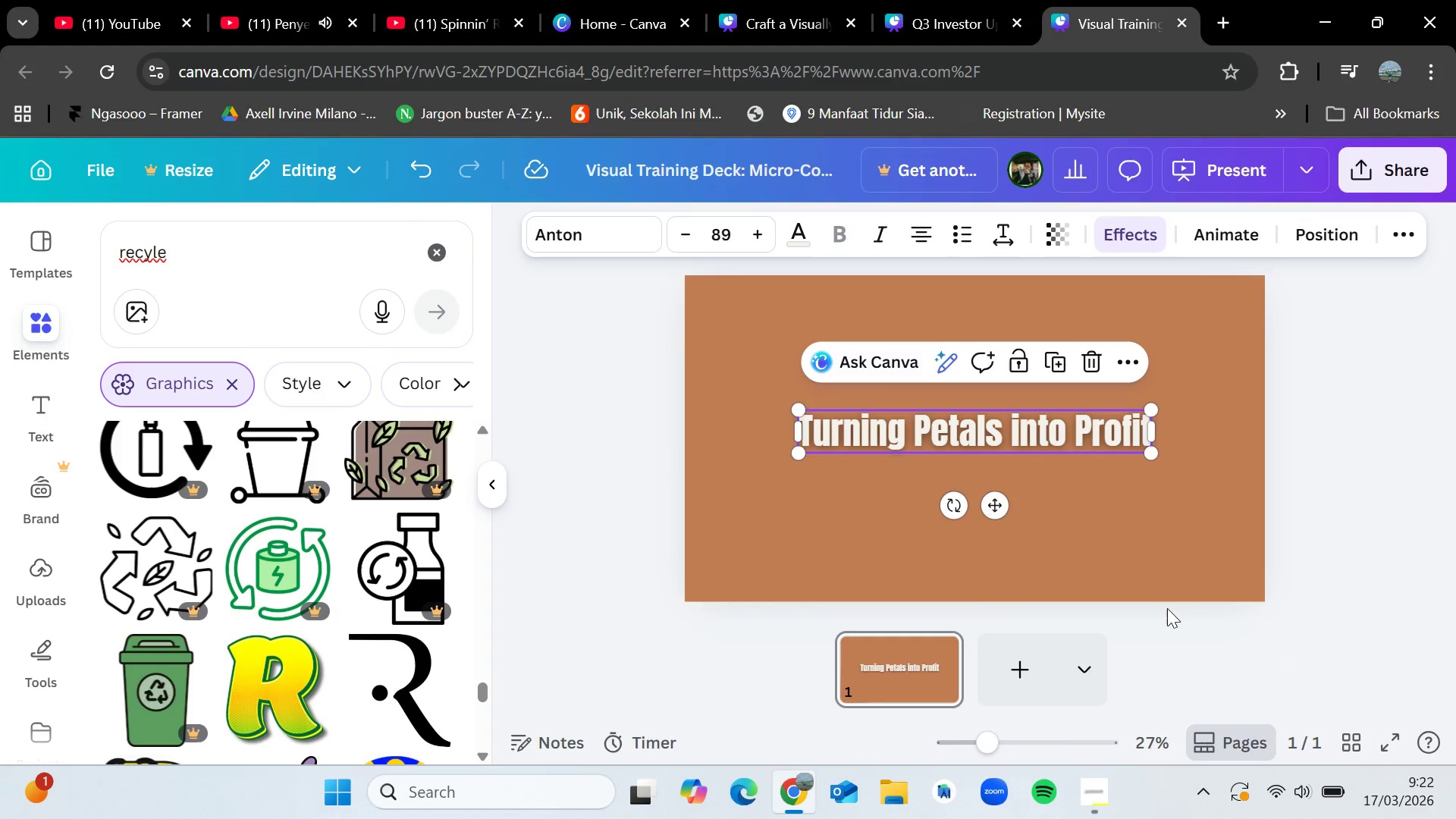 
key(Control+V)
 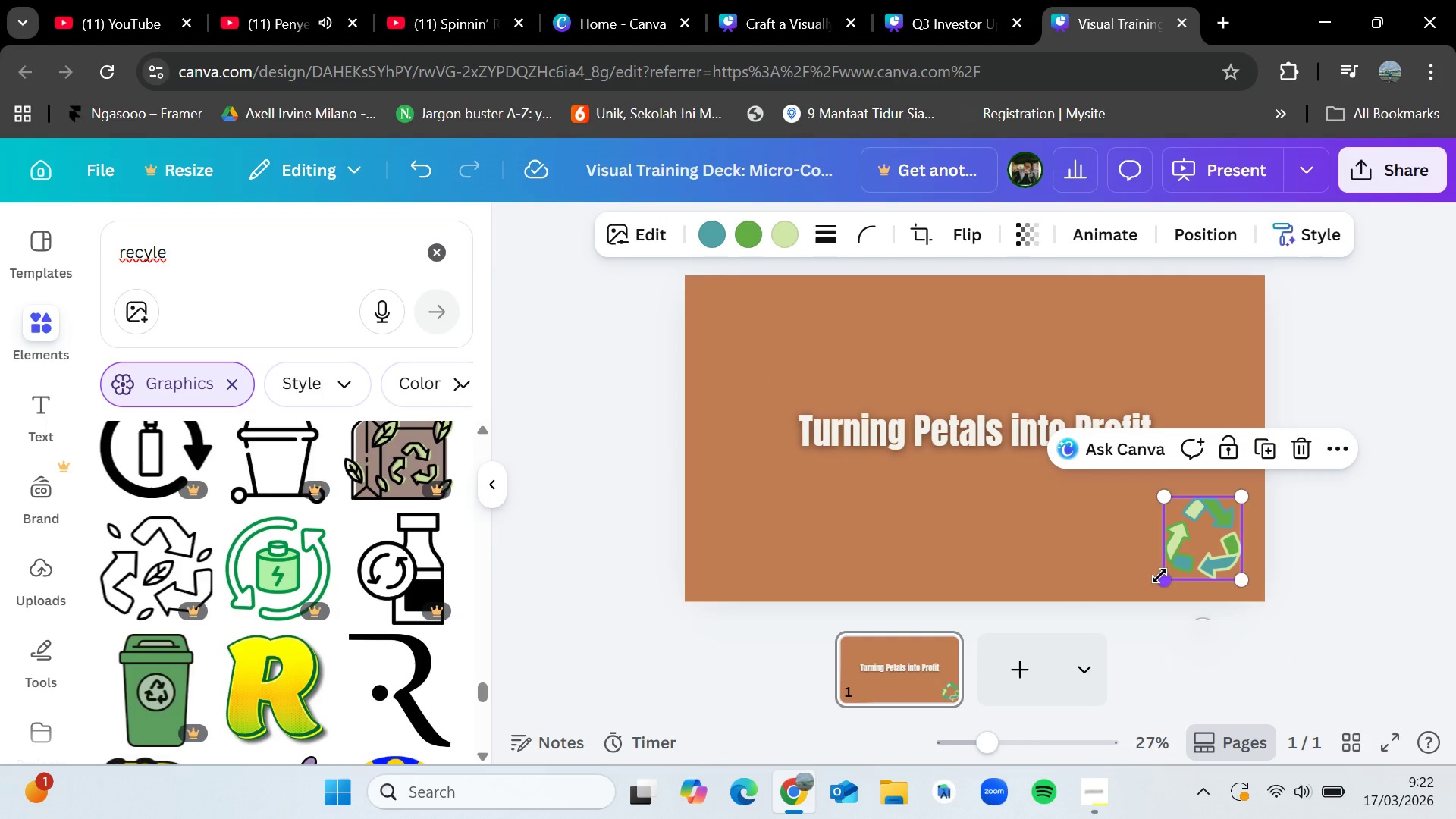 
left_click_drag(start_coordinate=[1207, 541], to_coordinate=[980, 507])
 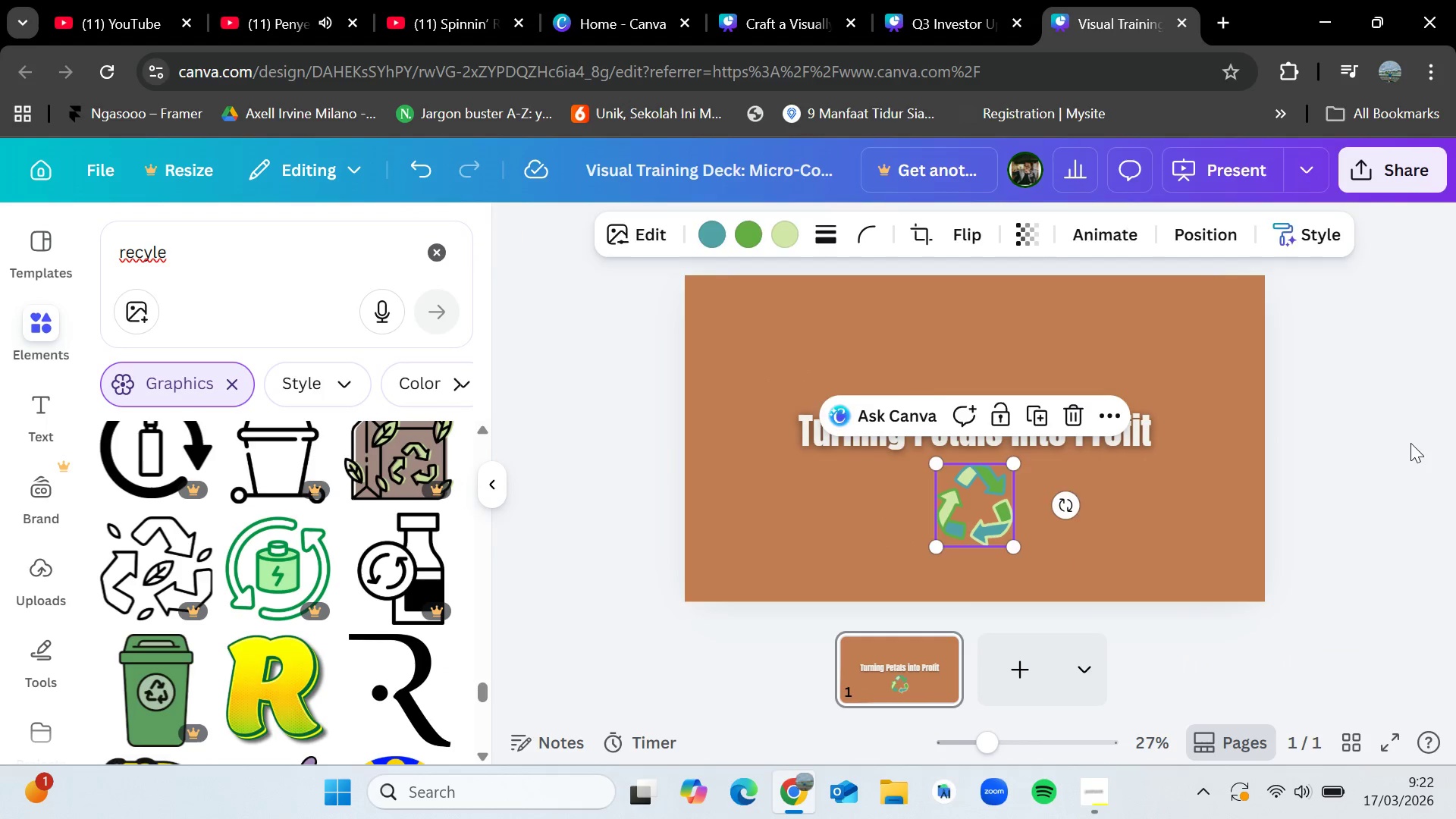 
left_click([1411, 443])
 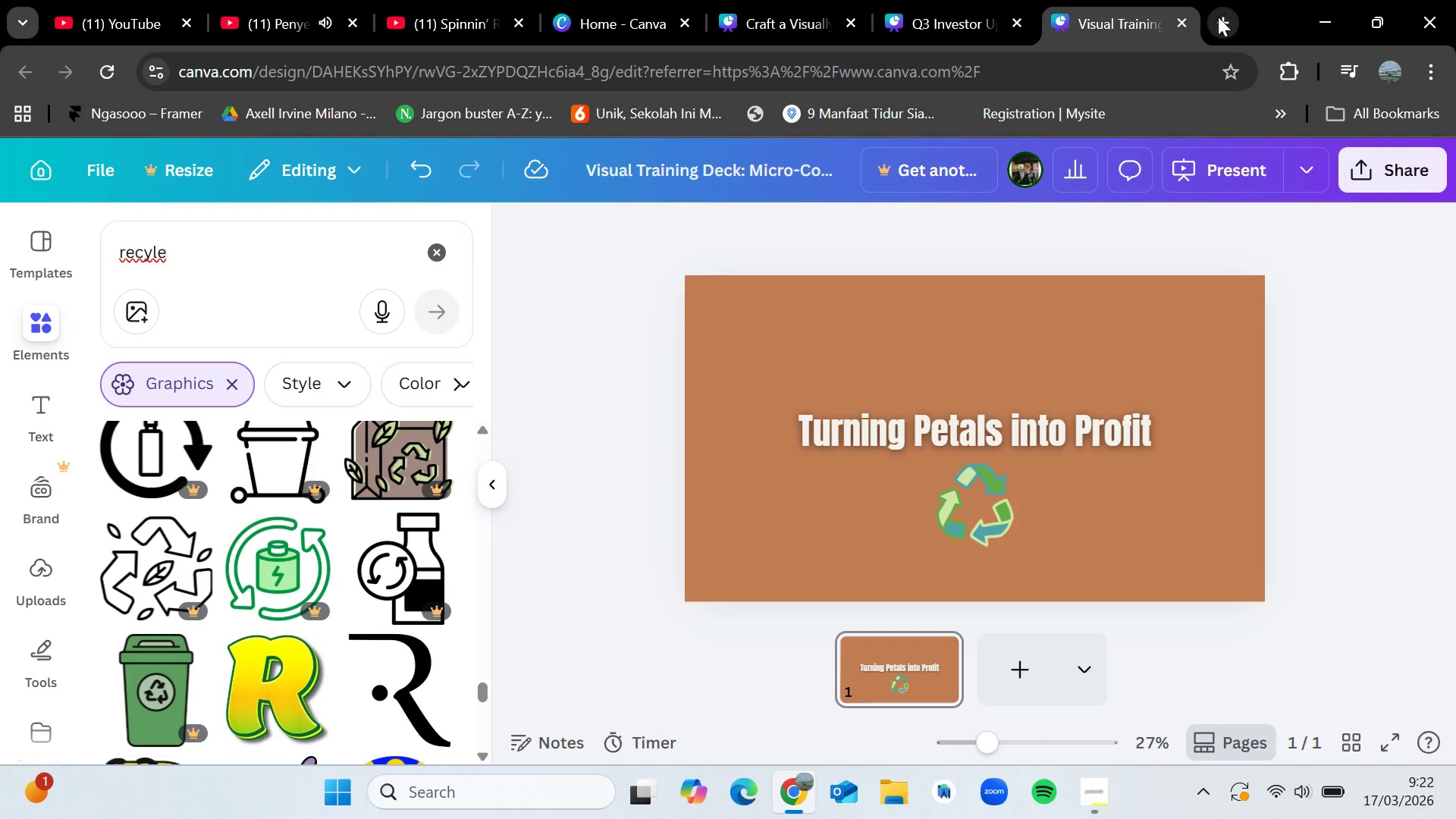 
left_click([1219, 26])
 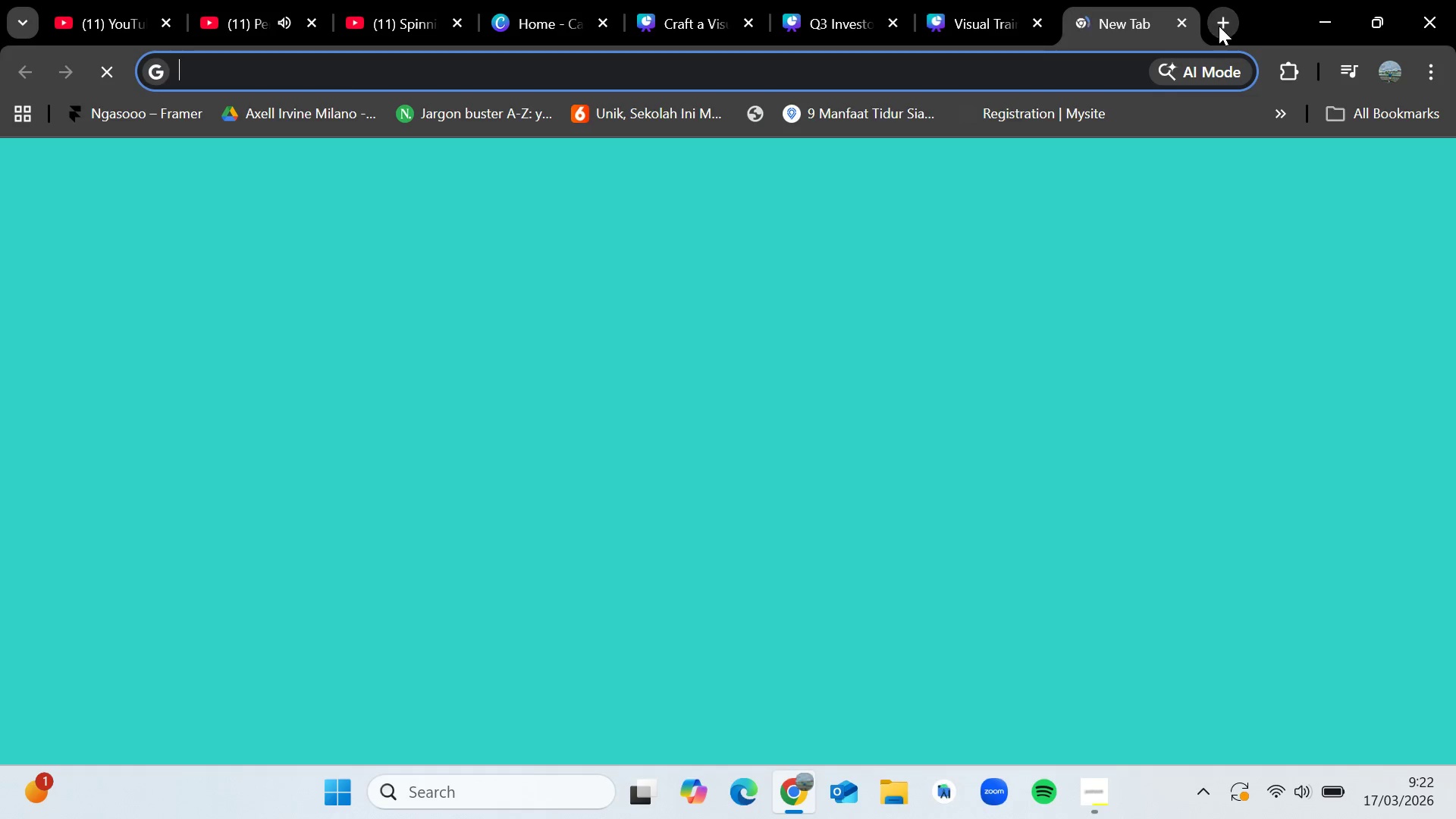 
type(petals)
 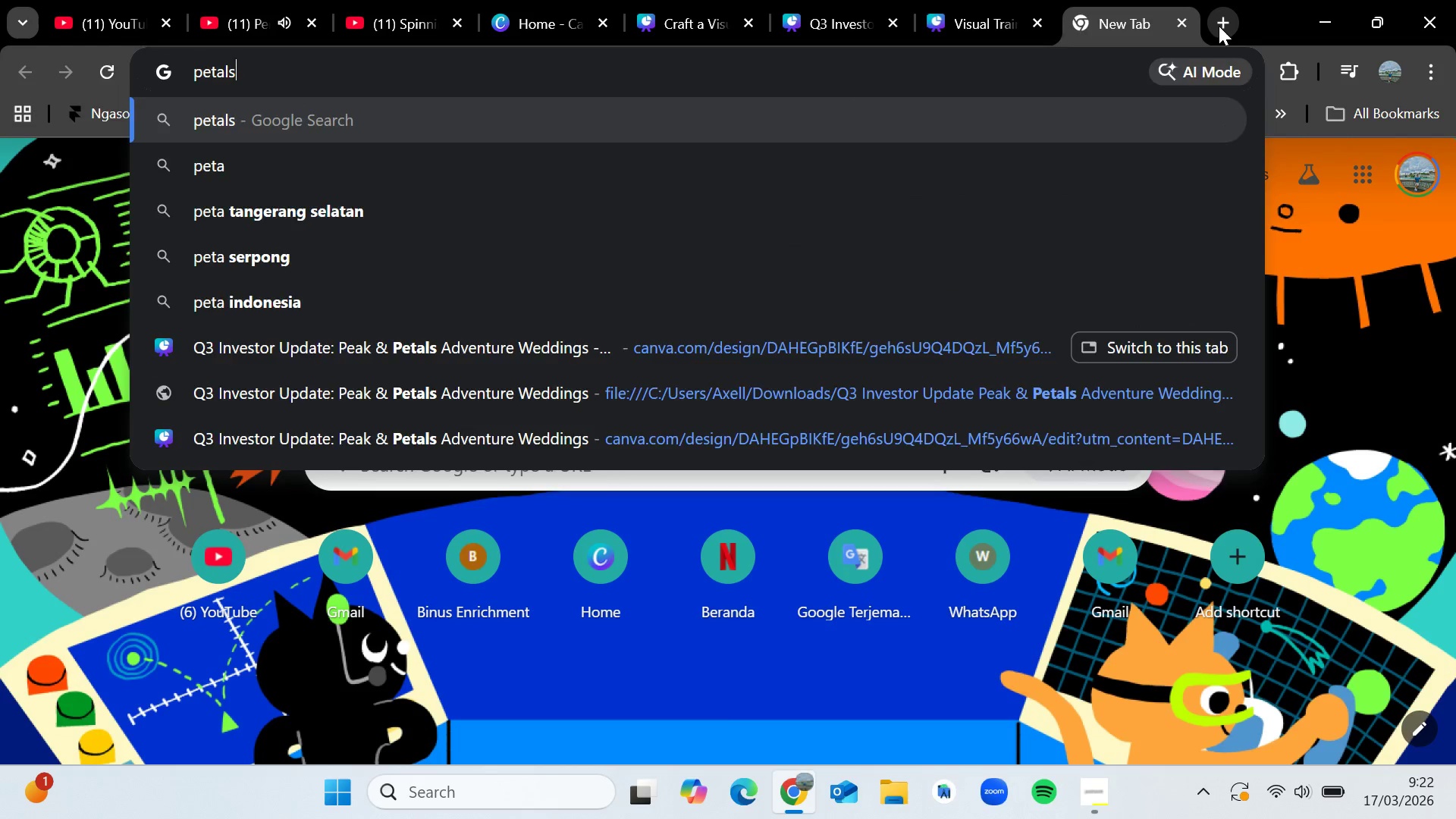 
key(Enter)
 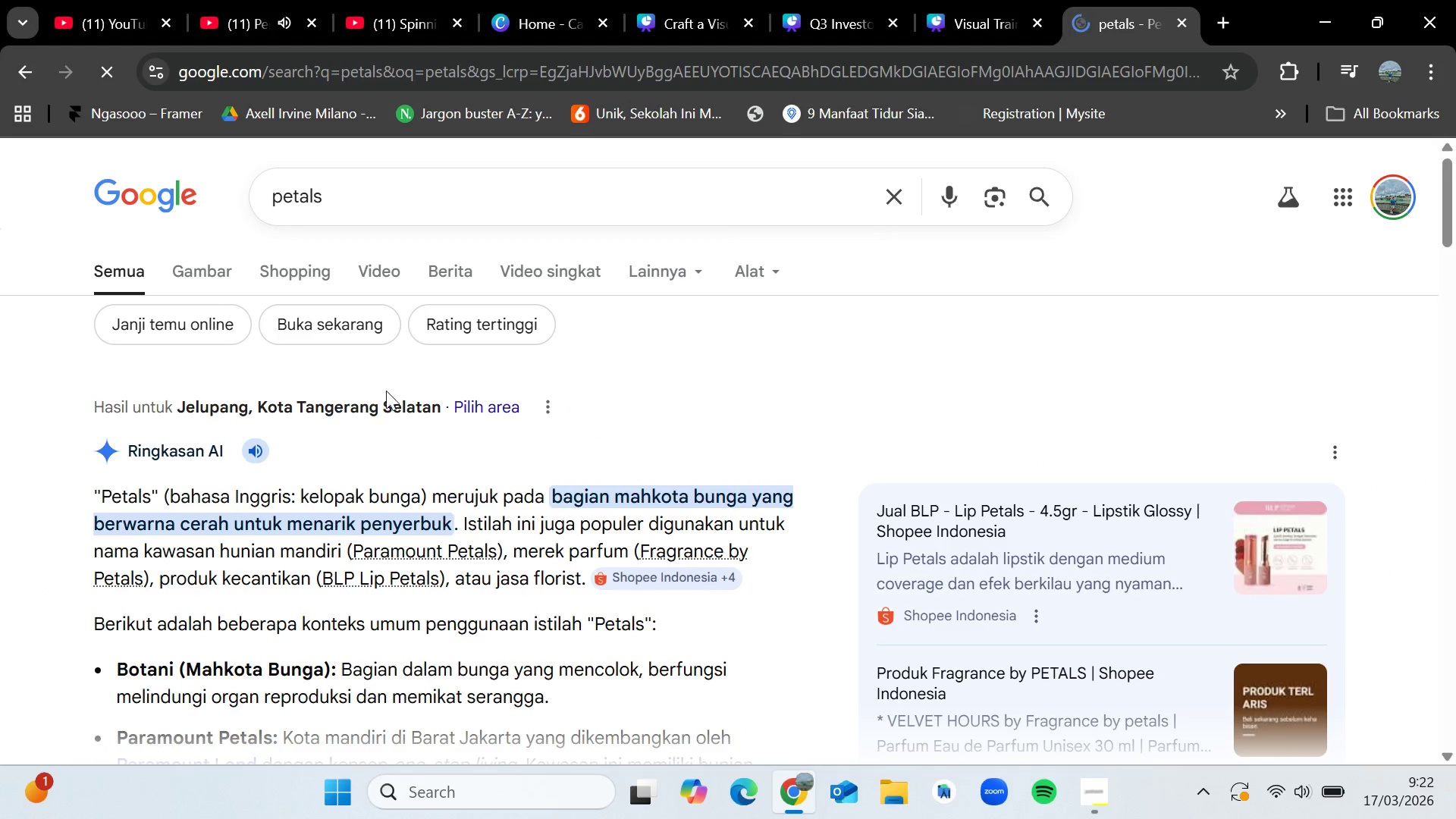 
wait(6.25)
 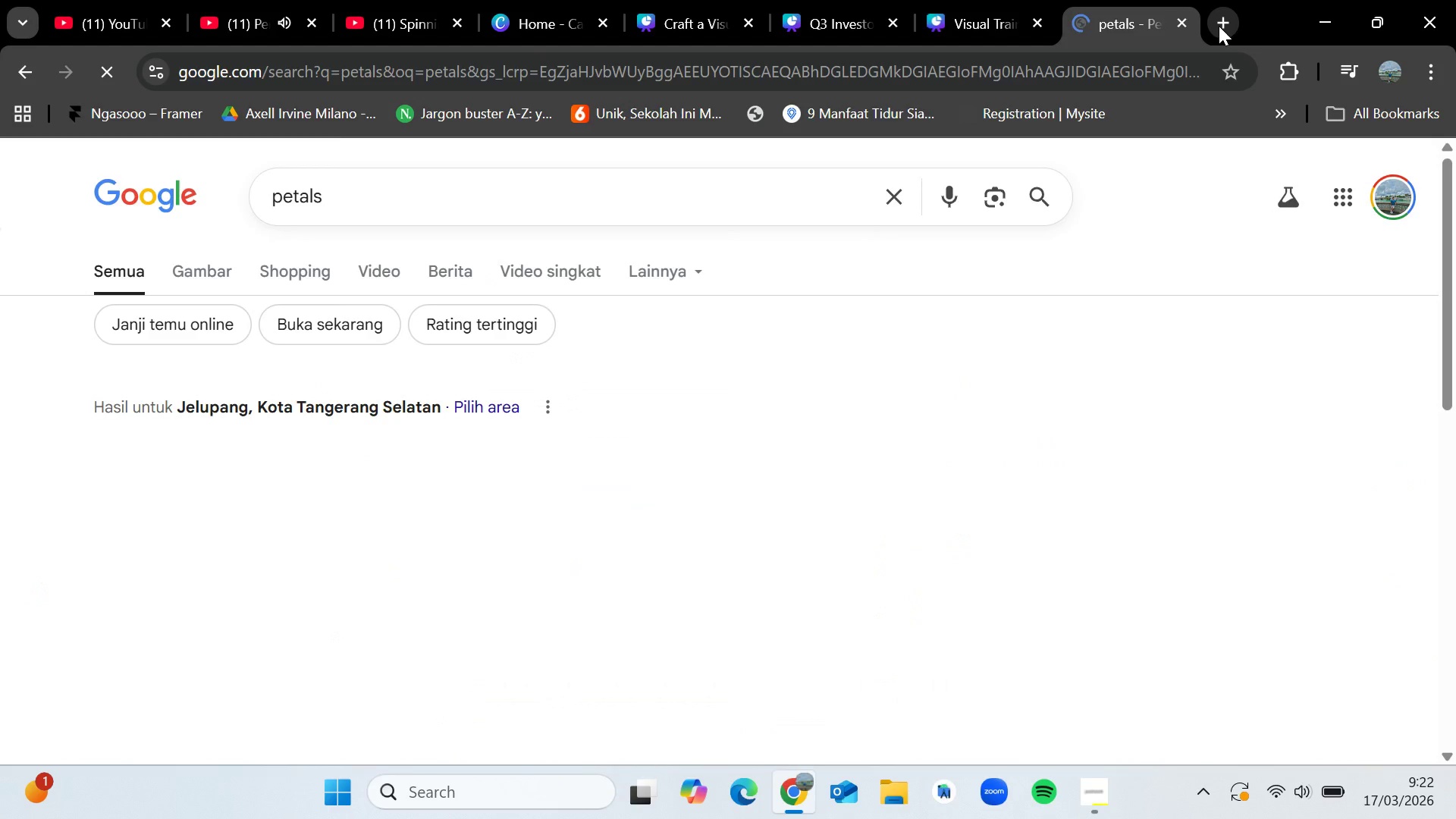 
left_click([218, 282])
 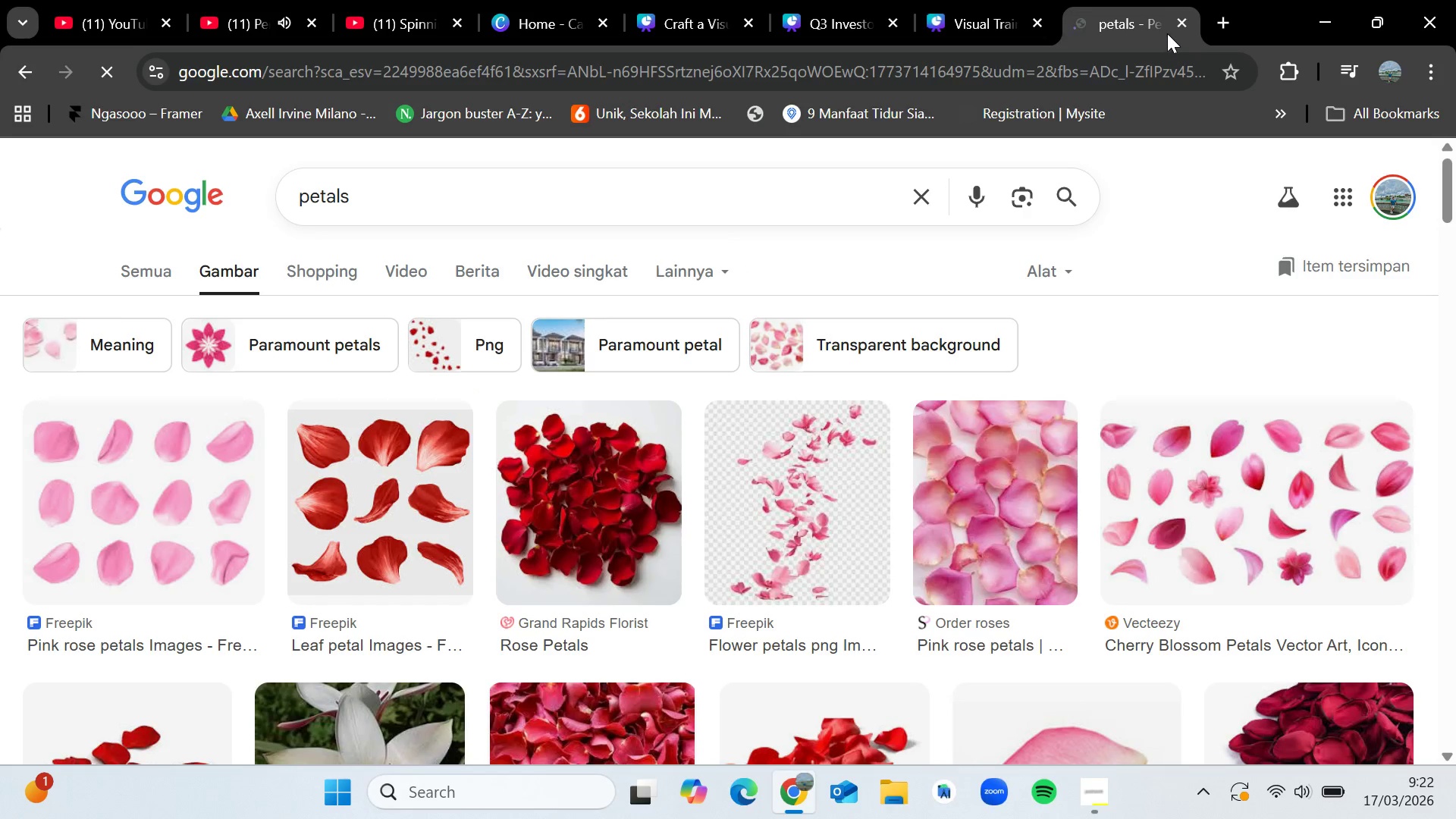 
left_click([1181, 16])
 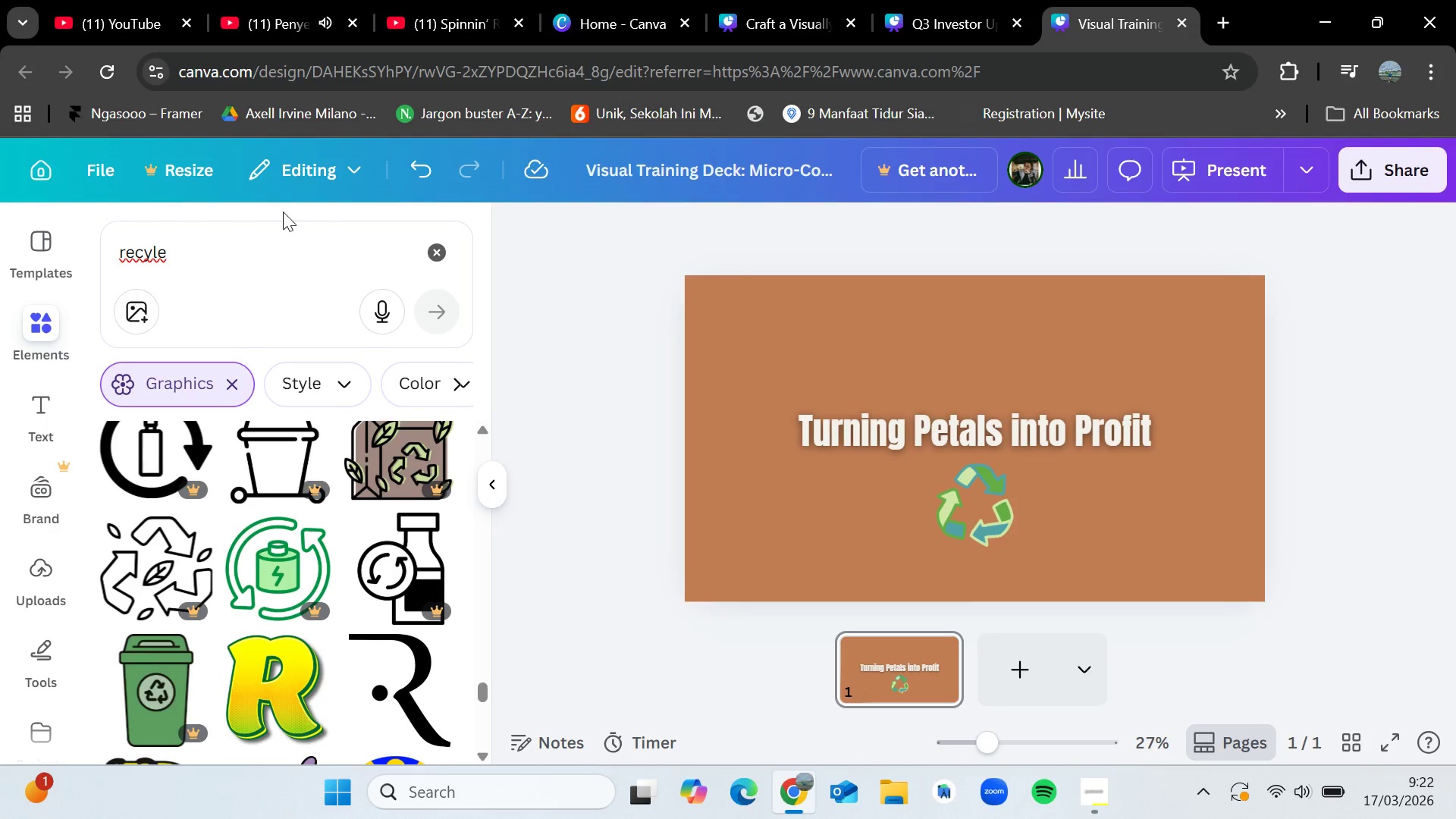 
left_click_drag(start_coordinate=[273, 241], to_coordinate=[54, 247])
 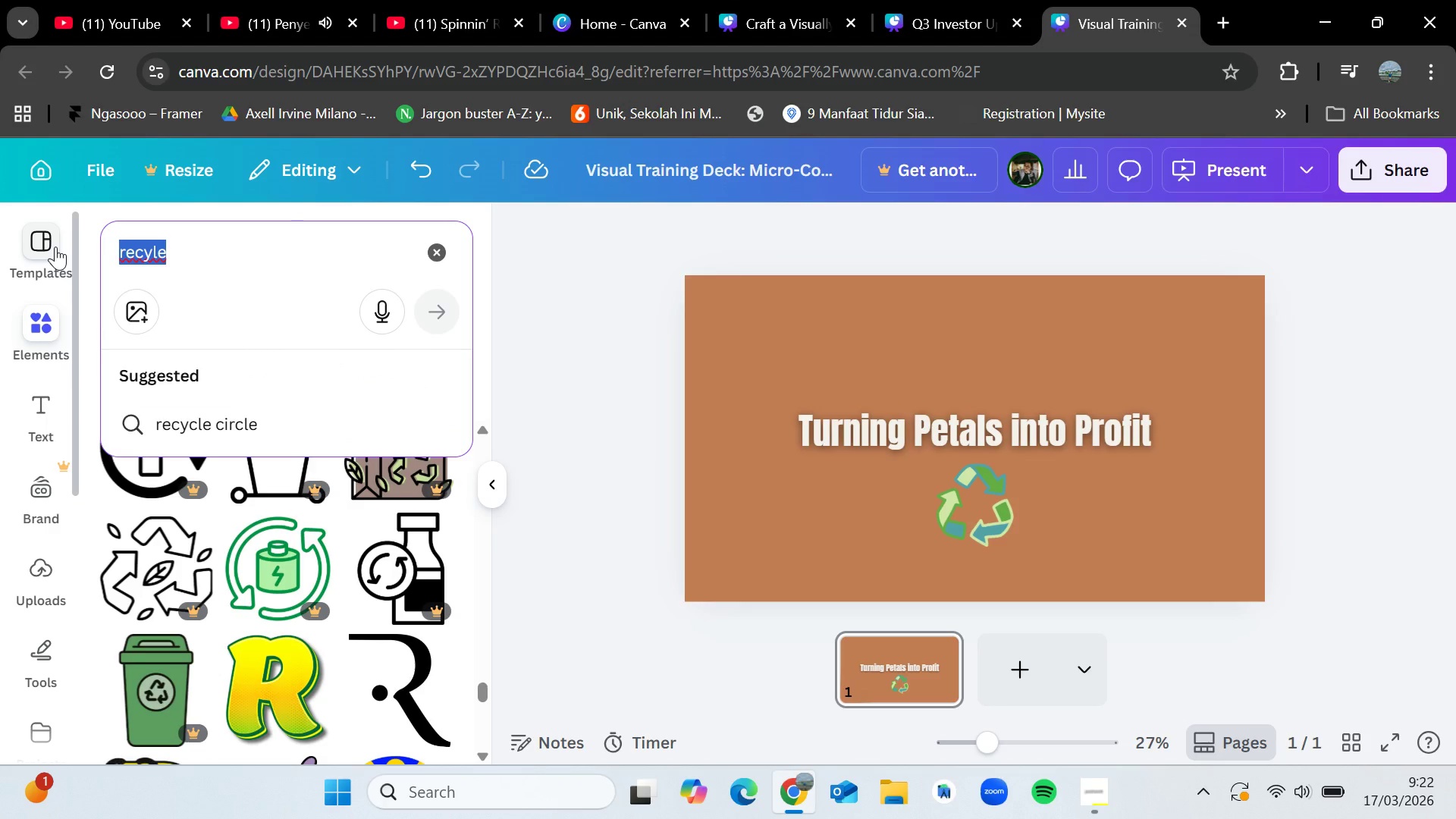 
key(Backspace)
type(flower)
 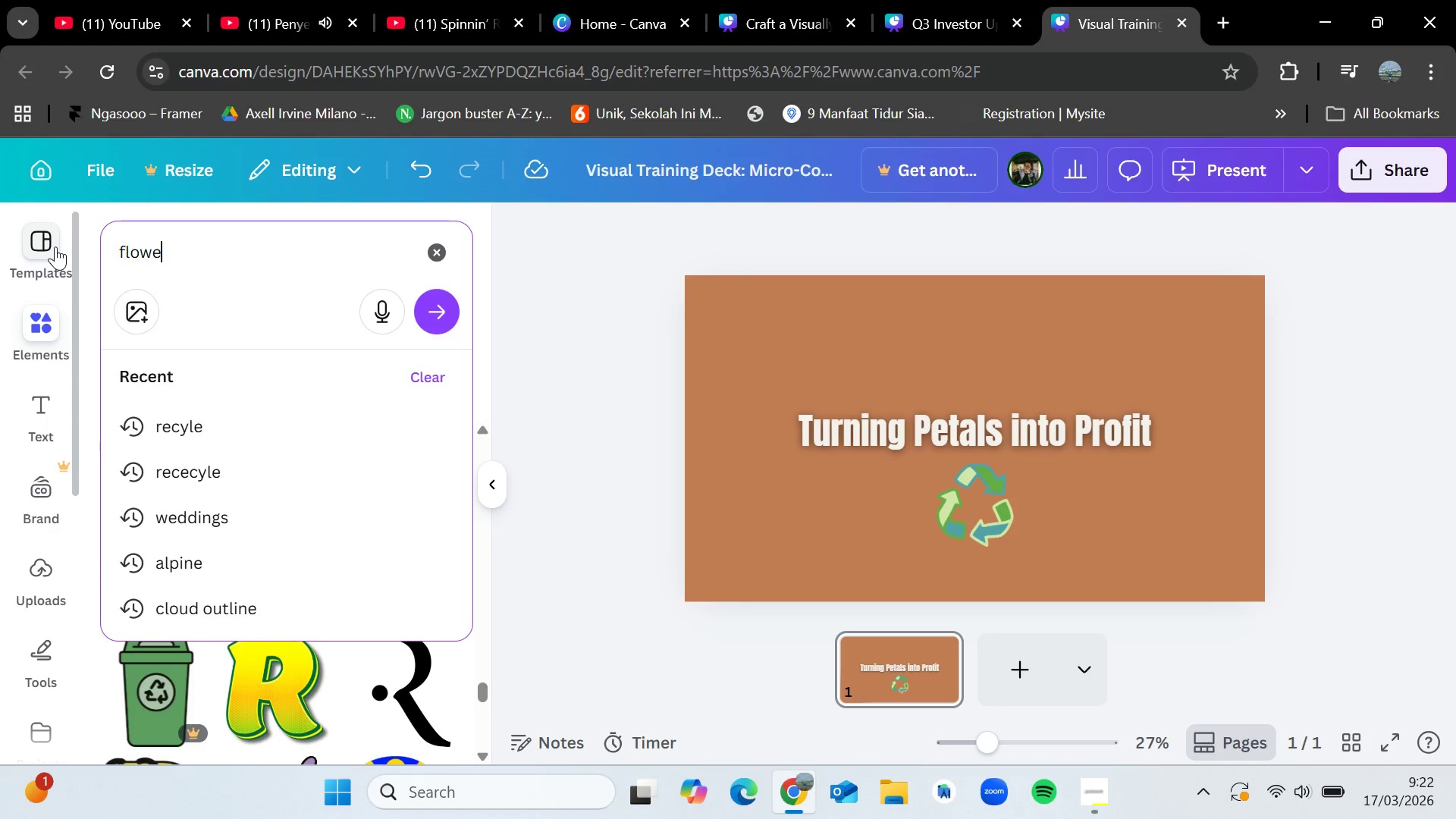 
key(Enter)
 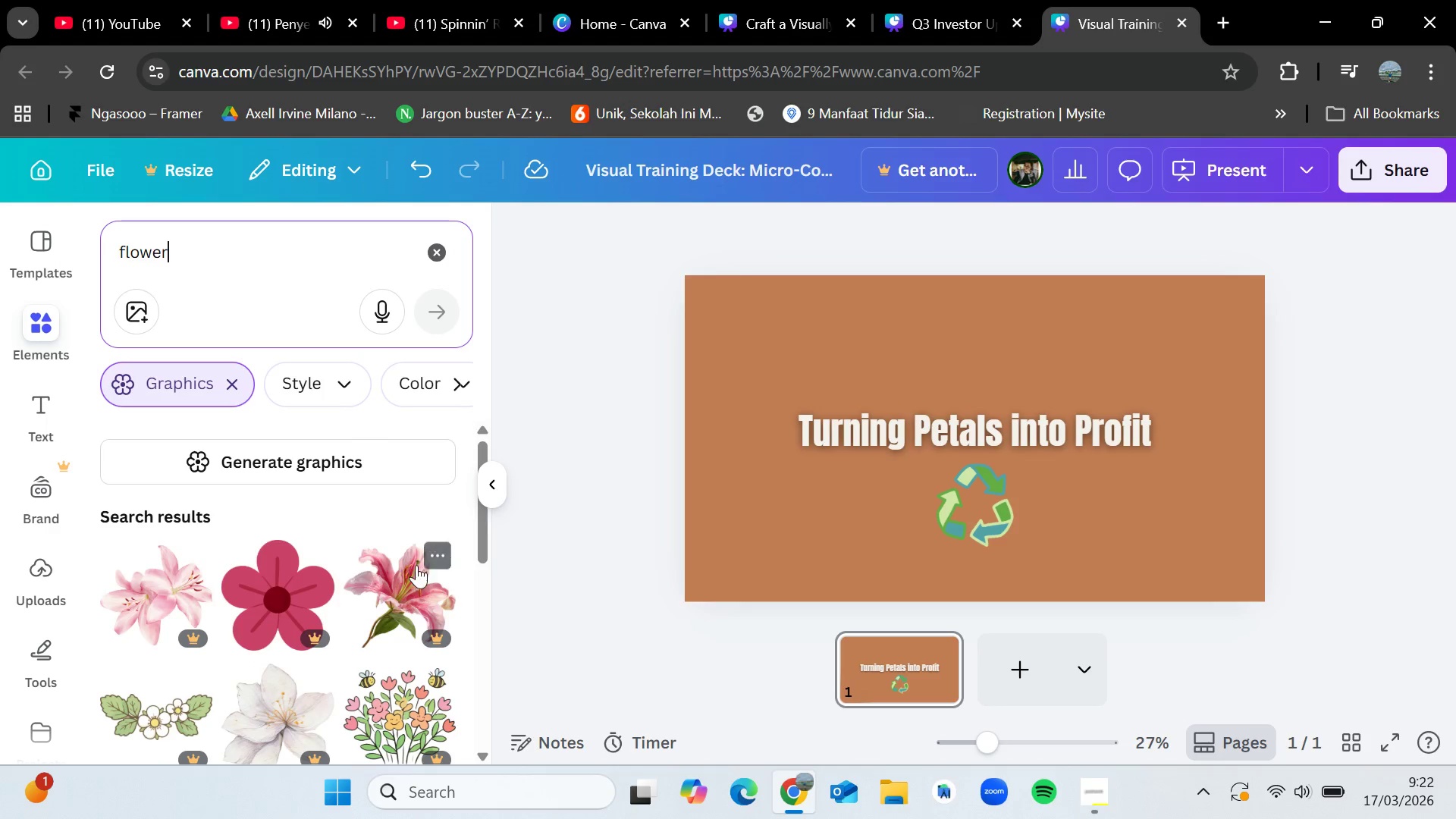 
scroll: coordinate [329, 686], scroll_direction: down, amount: 7.0
 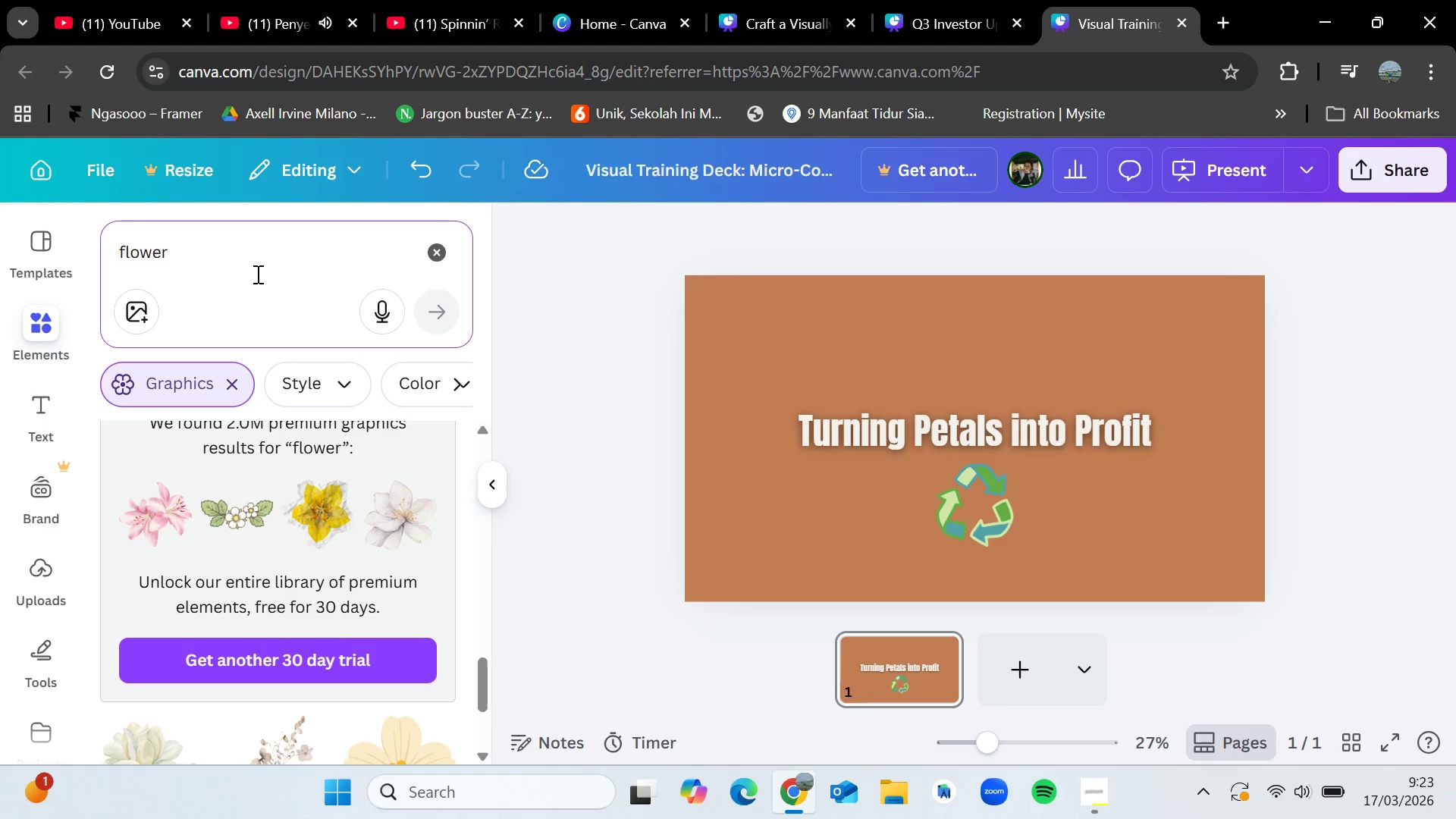 
left_click_drag(start_coordinate=[253, 269], to_coordinate=[40, 273])
 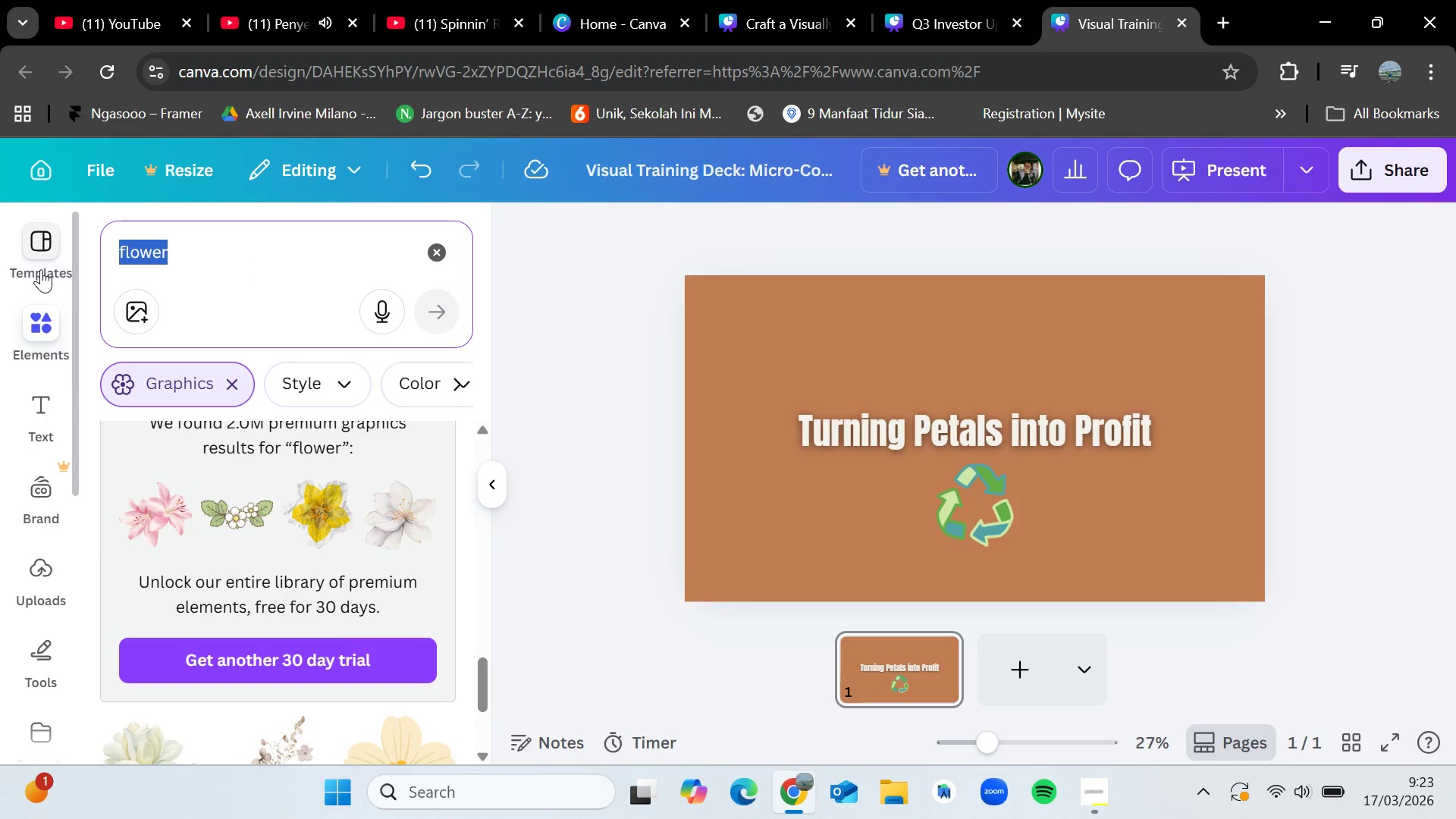 
key(Backspace)
type(petals)
 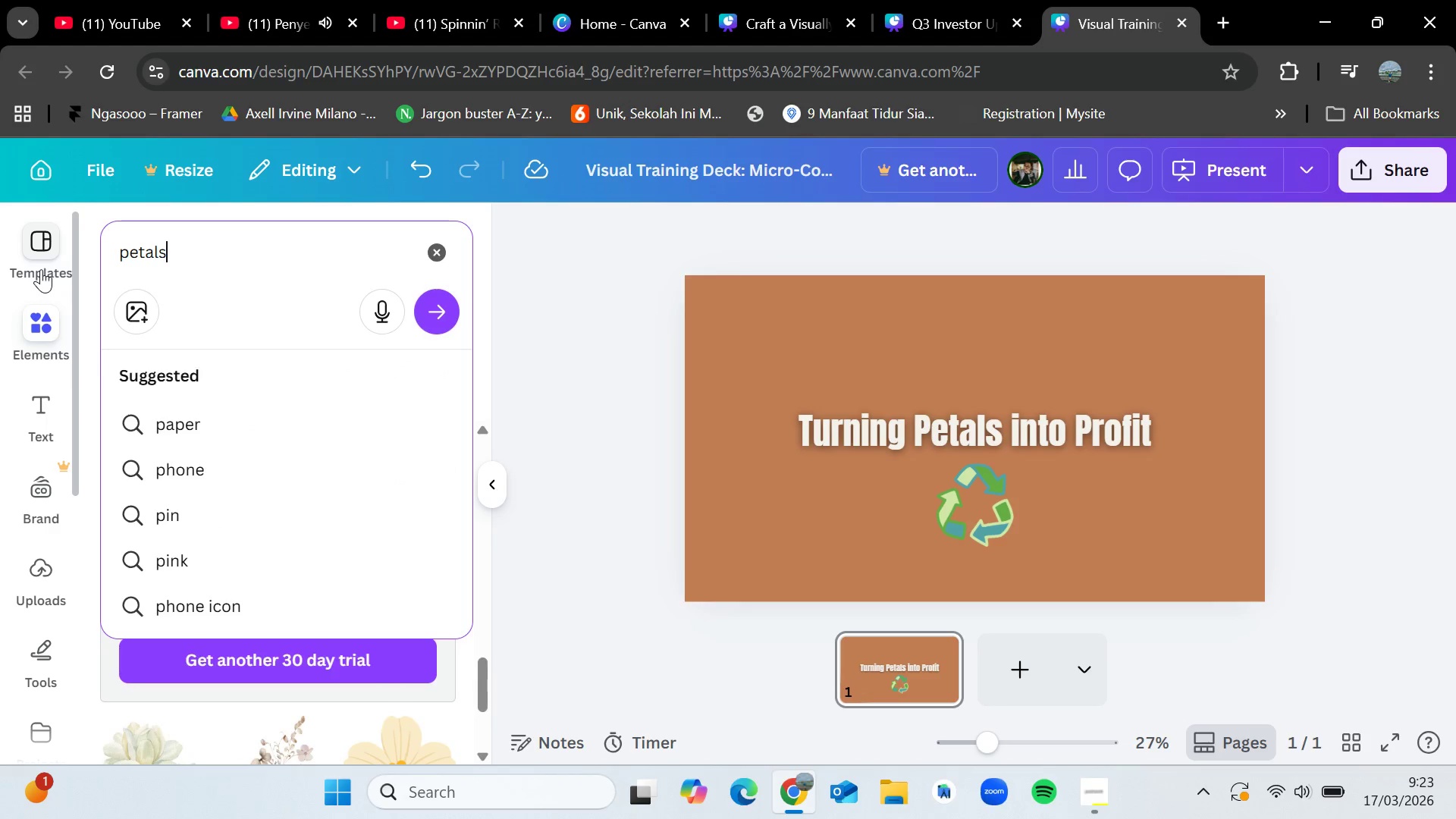 
key(Enter)
 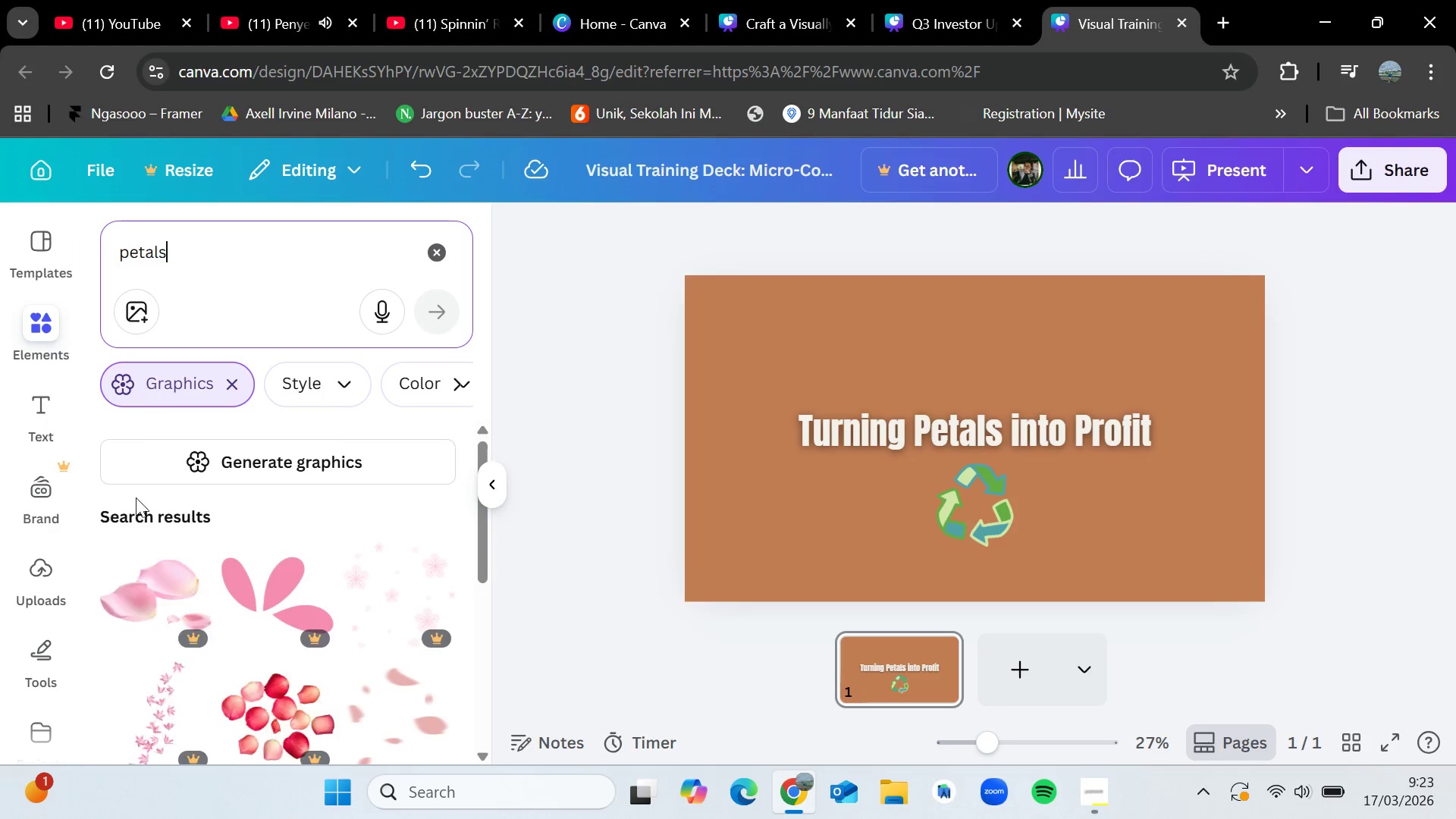 
scroll: coordinate [256, 604], scroll_direction: down, amount: 3.0
 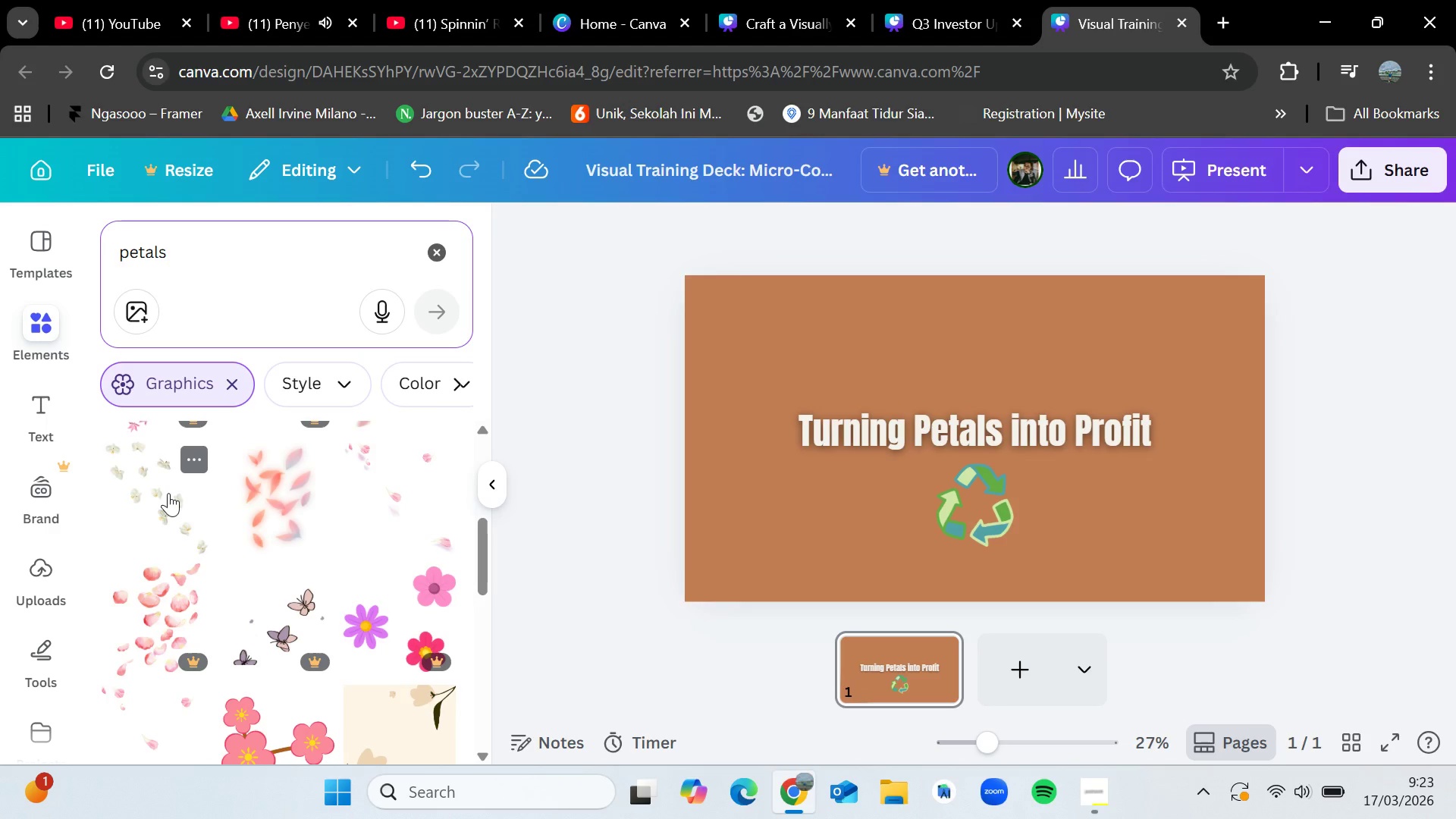 
left_click_drag(start_coordinate=[162, 503], to_coordinate=[1154, 318])
 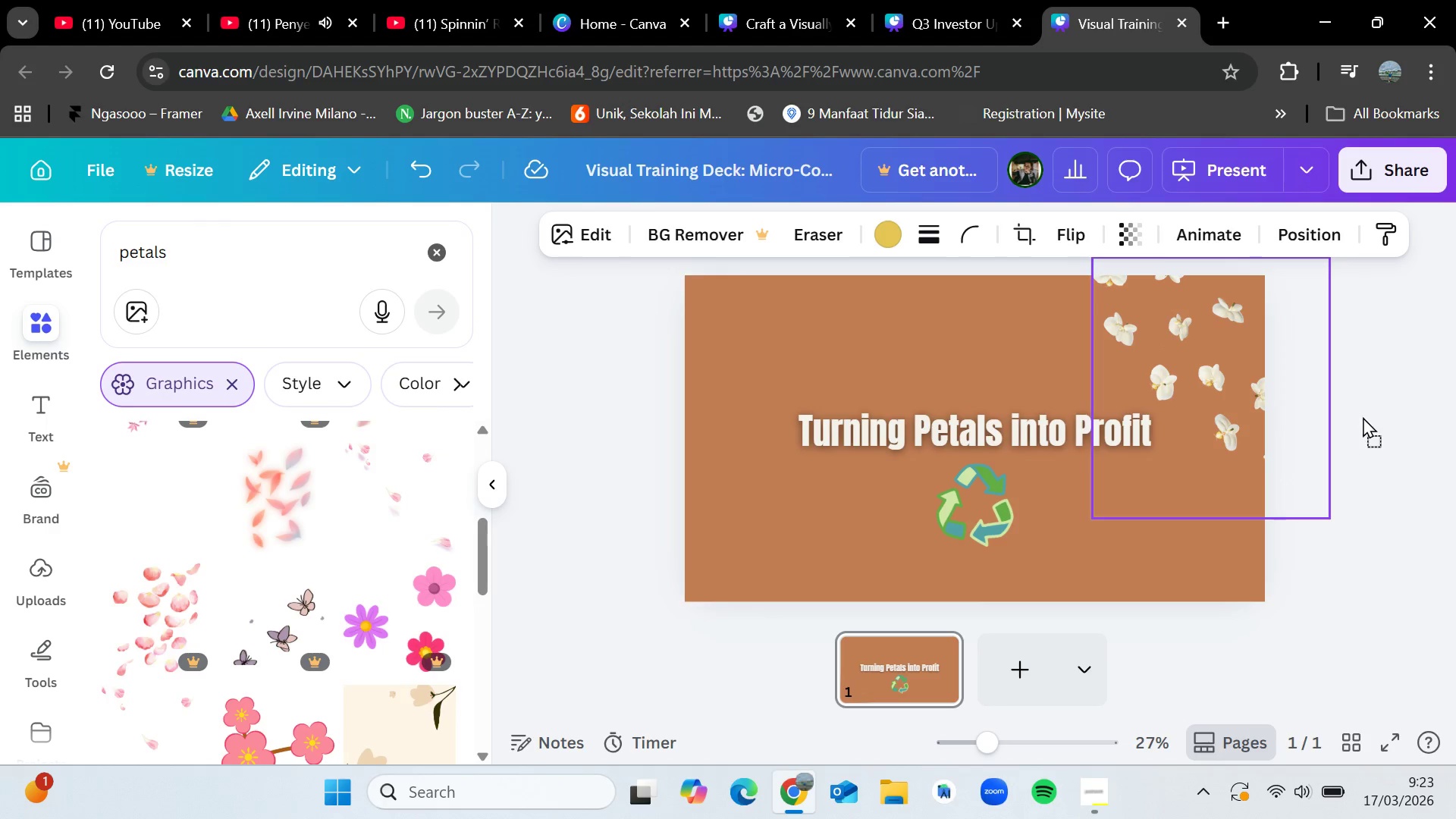 
left_click([1363, 417])
 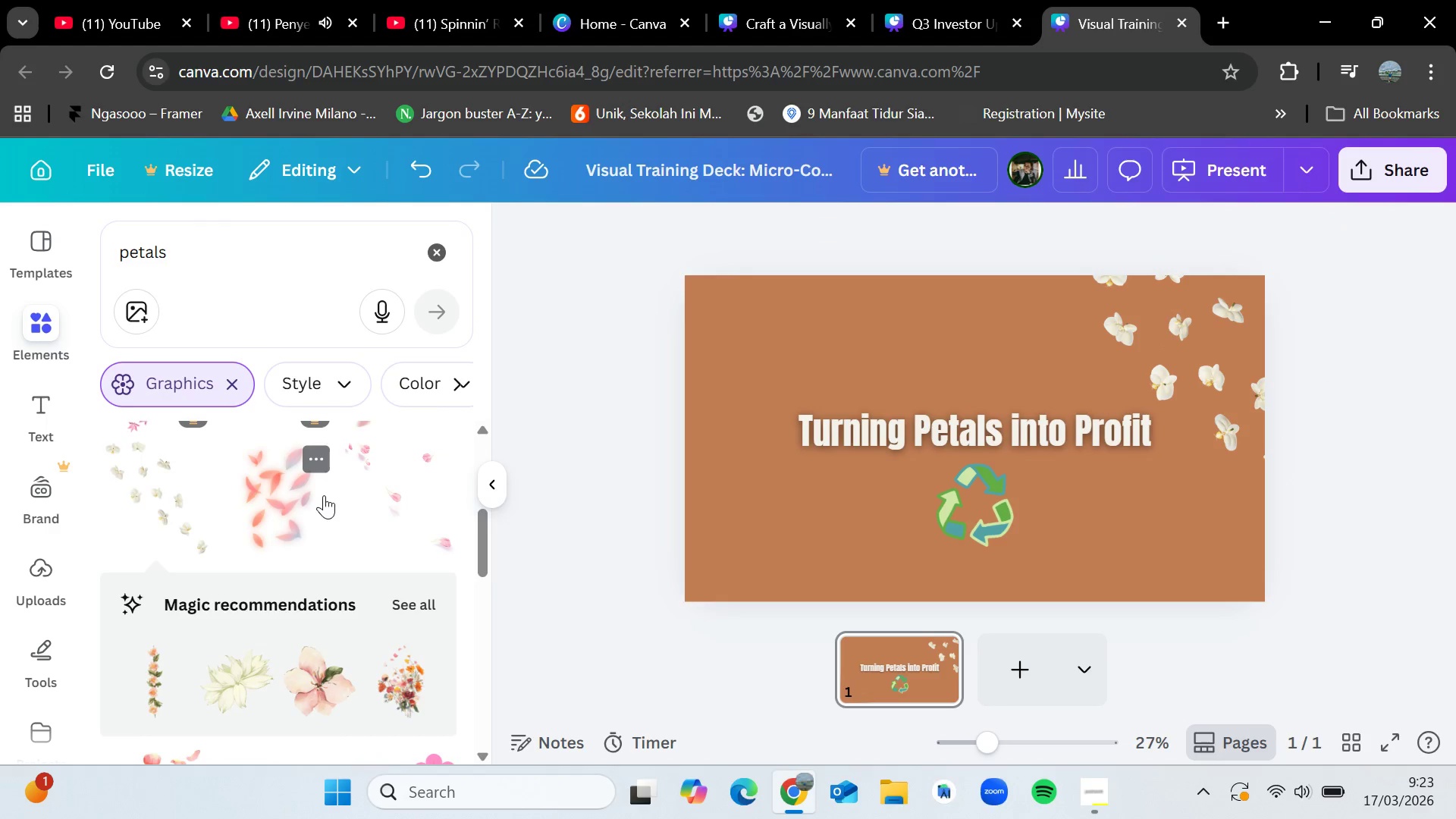 
left_click_drag(start_coordinate=[418, 492], to_coordinate=[770, 529])
 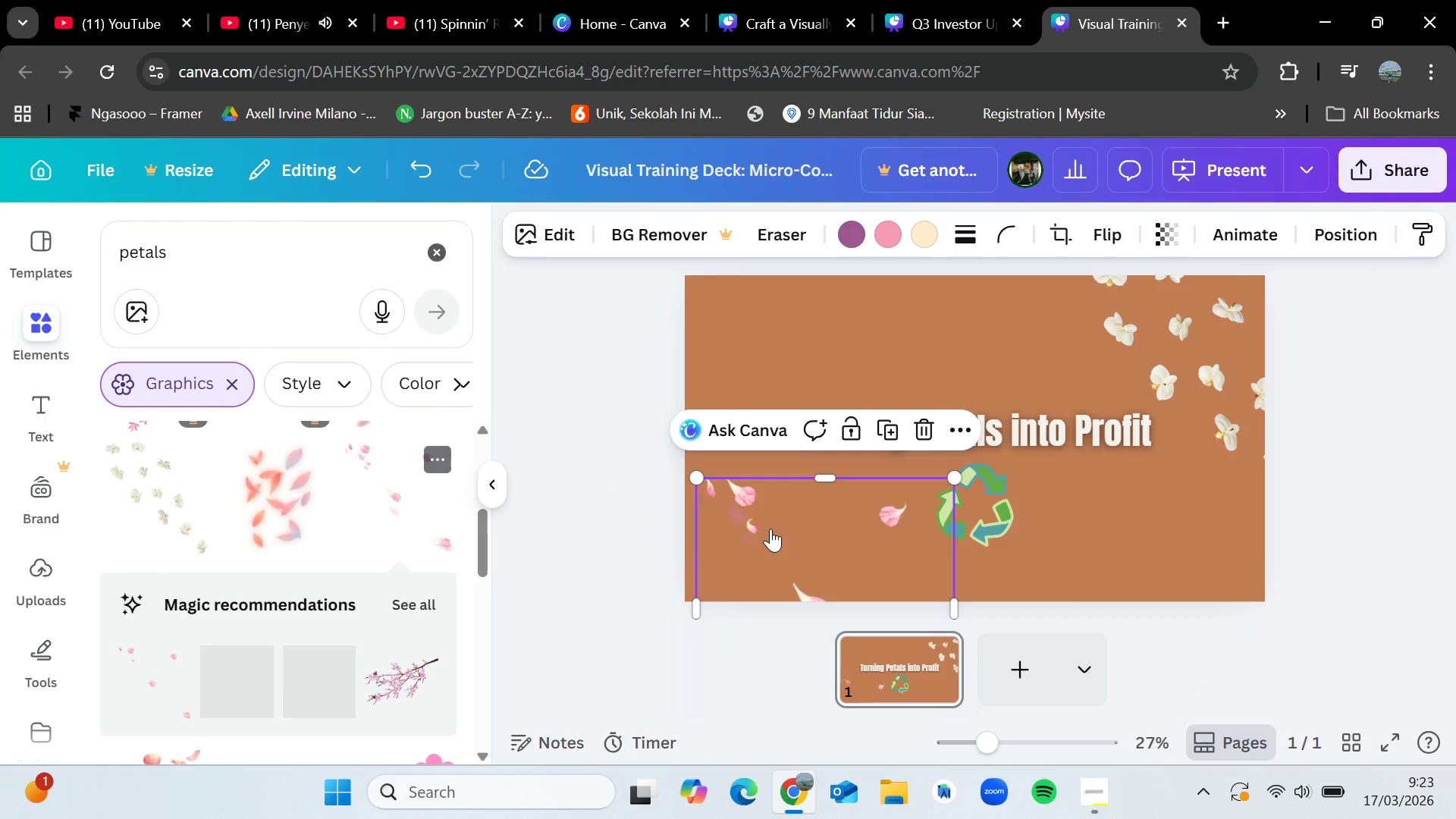 
left_click_drag(start_coordinate=[770, 529], to_coordinate=[735, 501])
 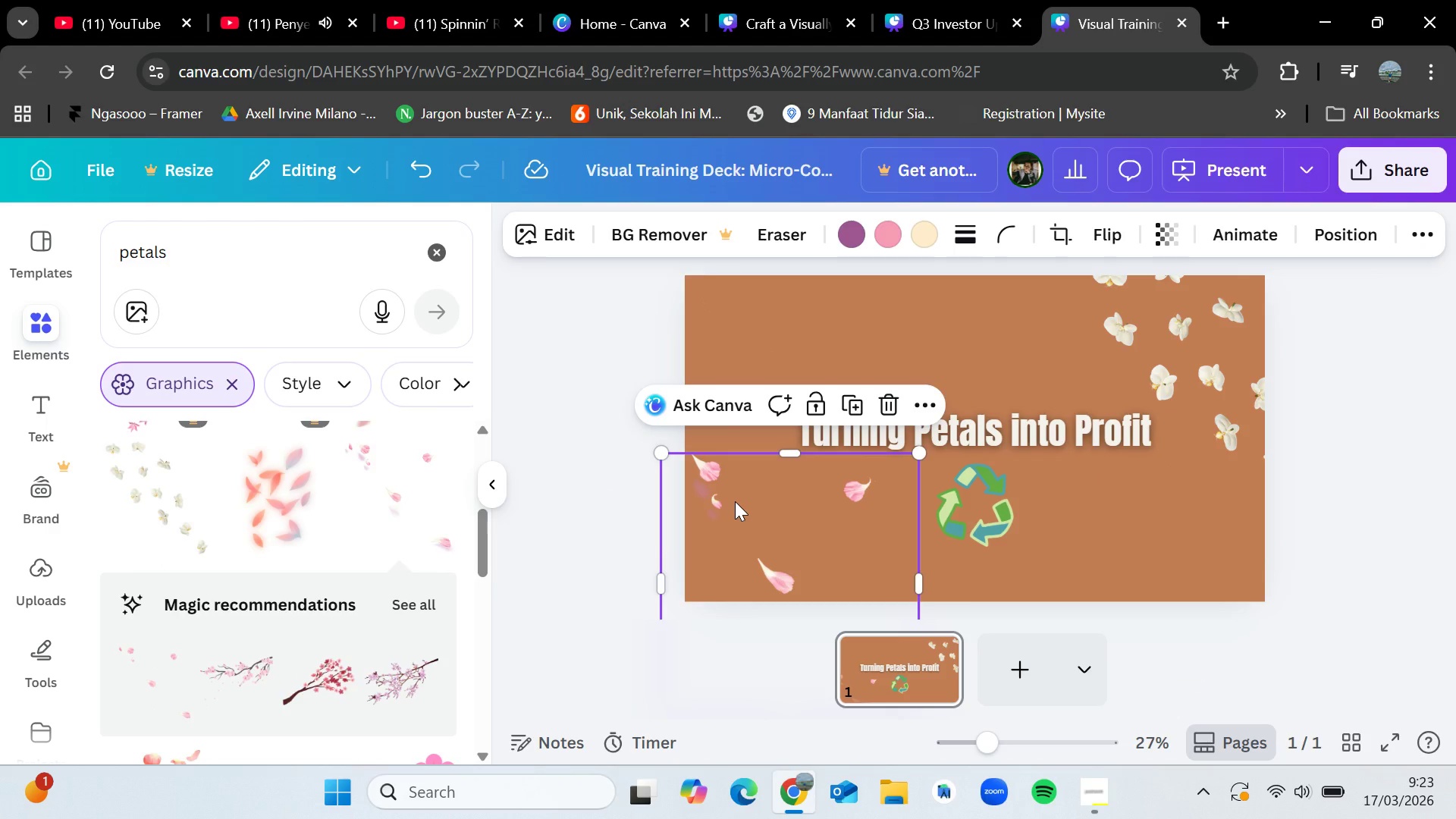 
key(Backspace)
 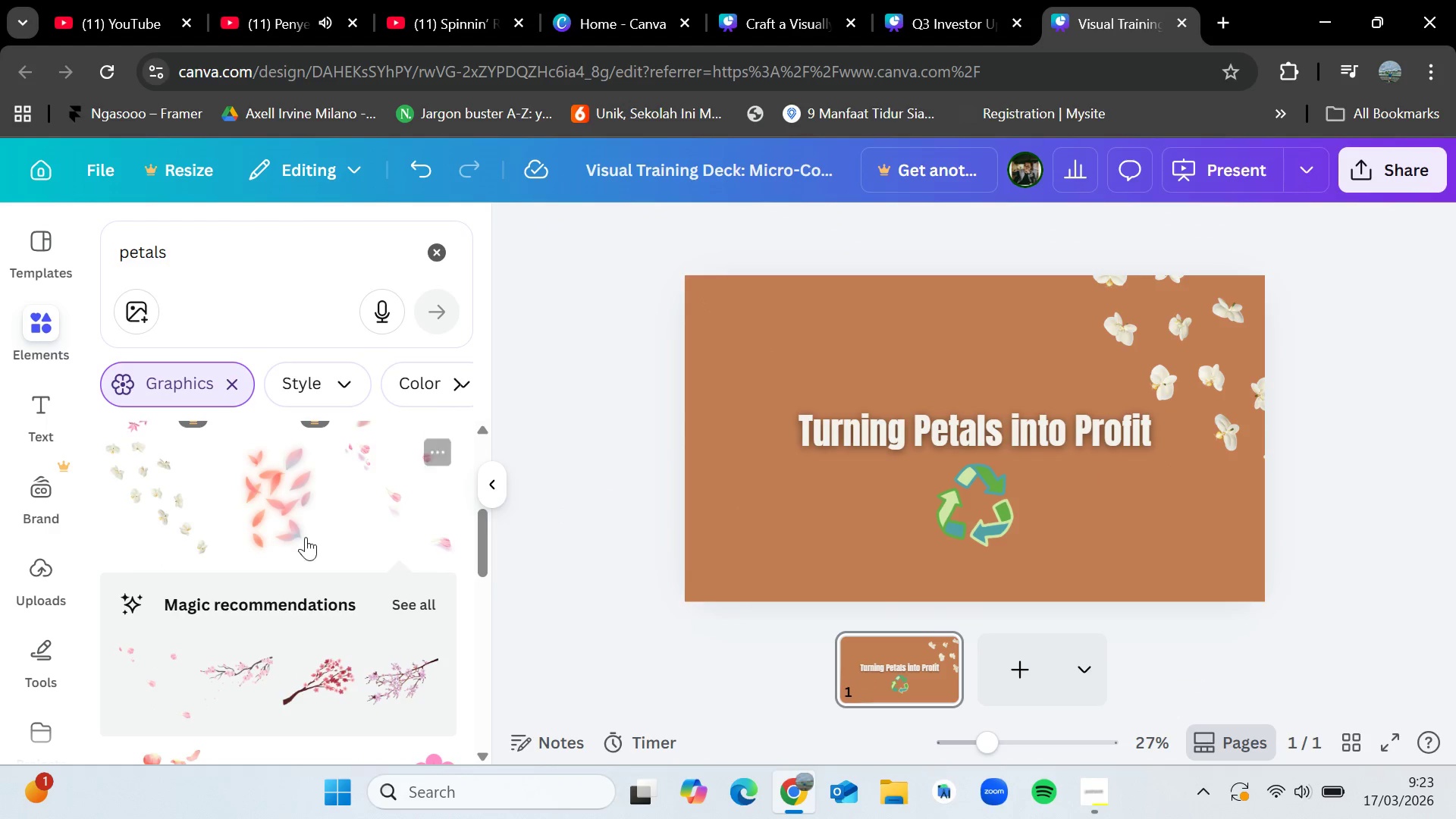 
scroll: coordinate [275, 592], scroll_direction: down, amount: 3.0
 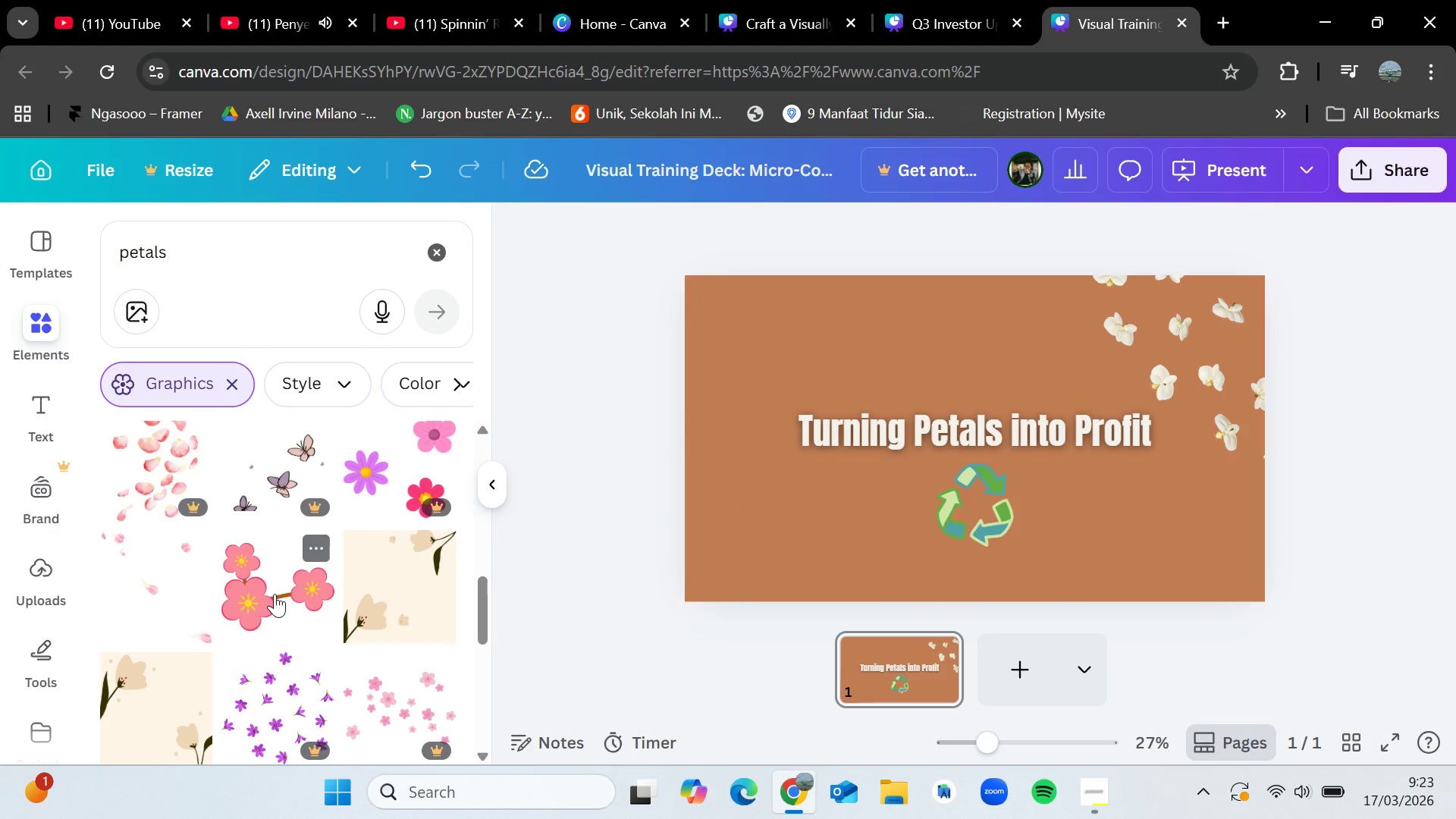 
scroll: coordinate [275, 594], scroll_direction: up, amount: 4.0
 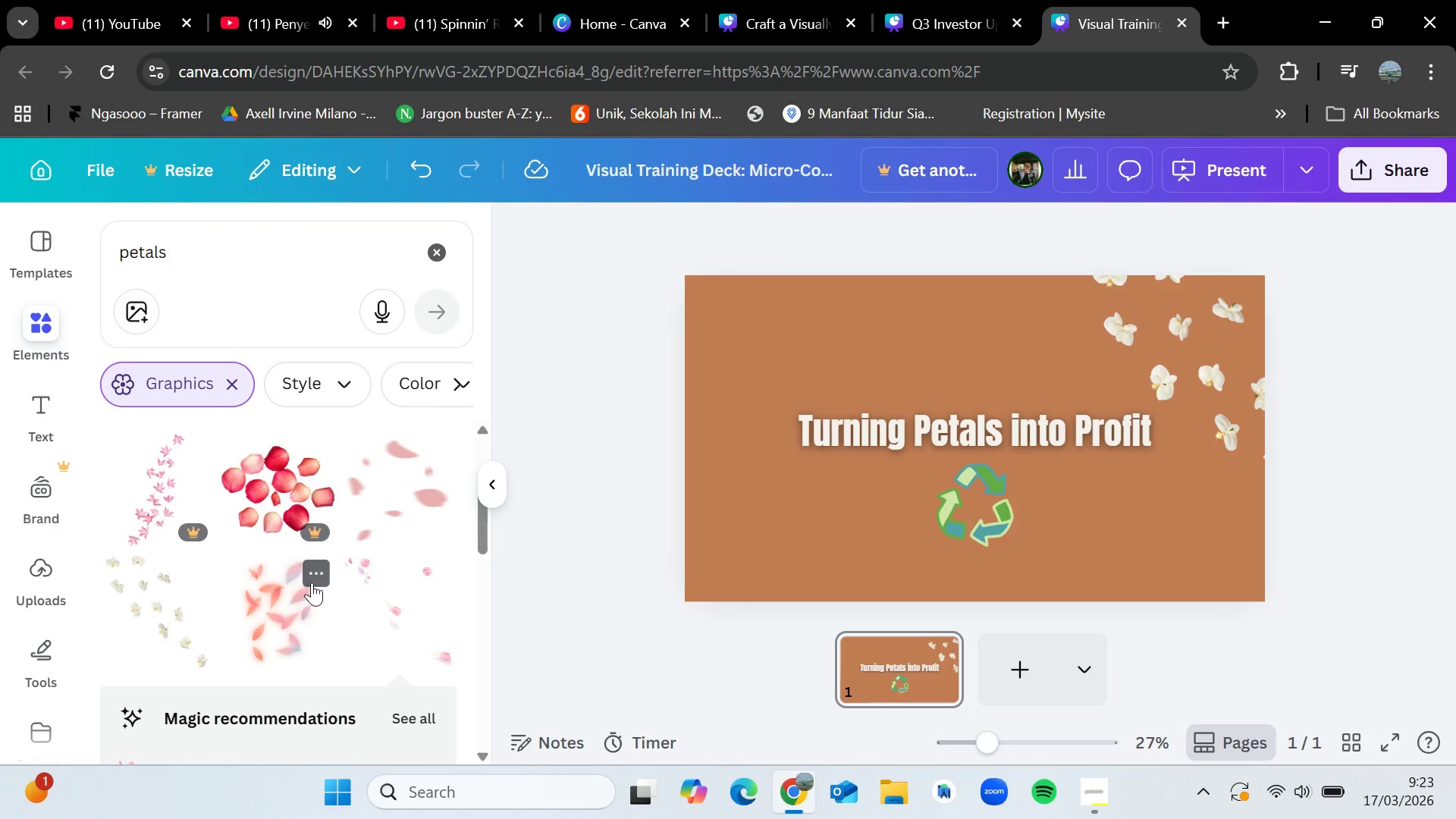 
scroll: coordinate [390, 625], scroll_direction: down, amount: 8.0
 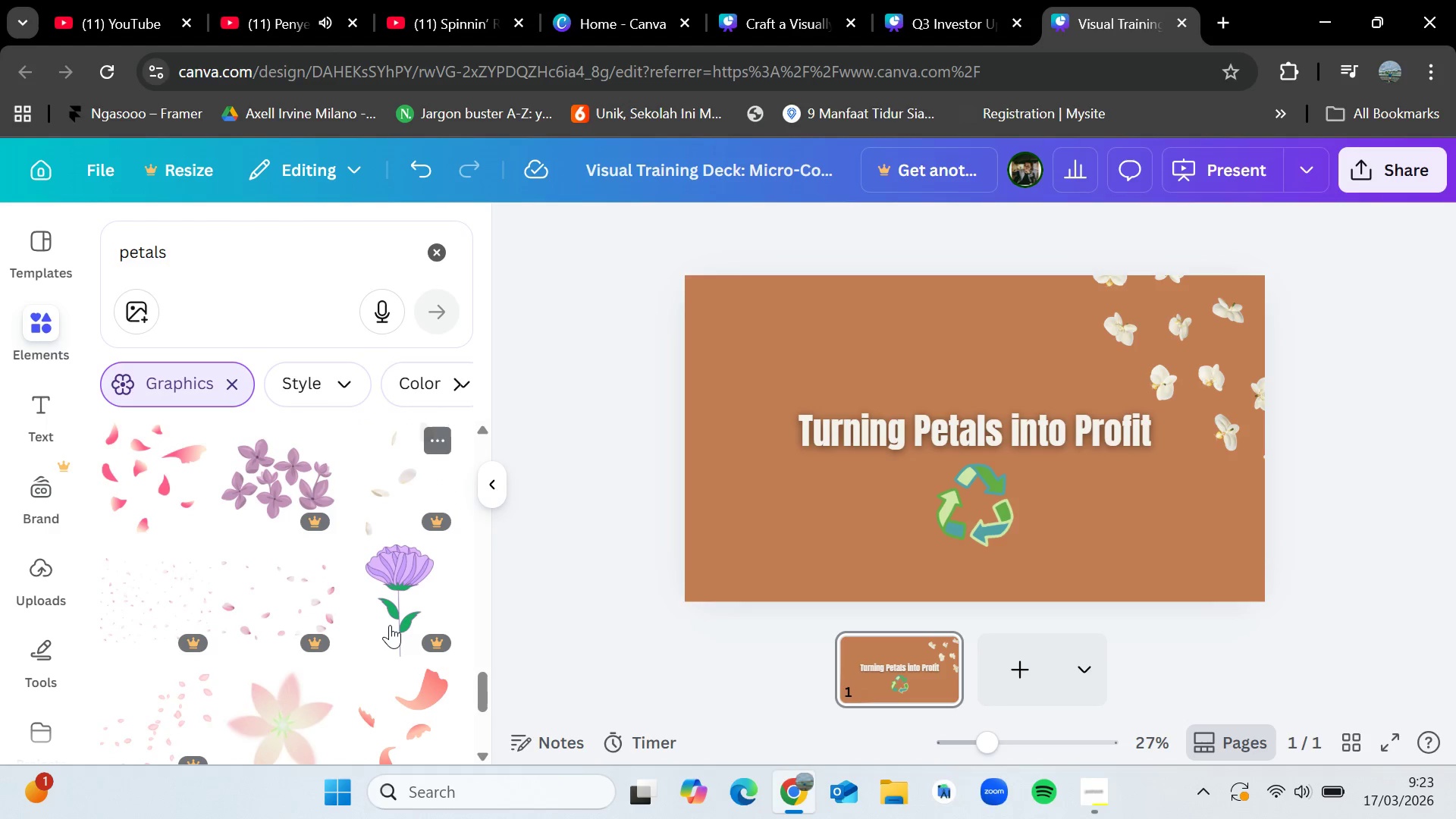 
left_click_drag(start_coordinate=[147, 492], to_coordinate=[752, 361])
 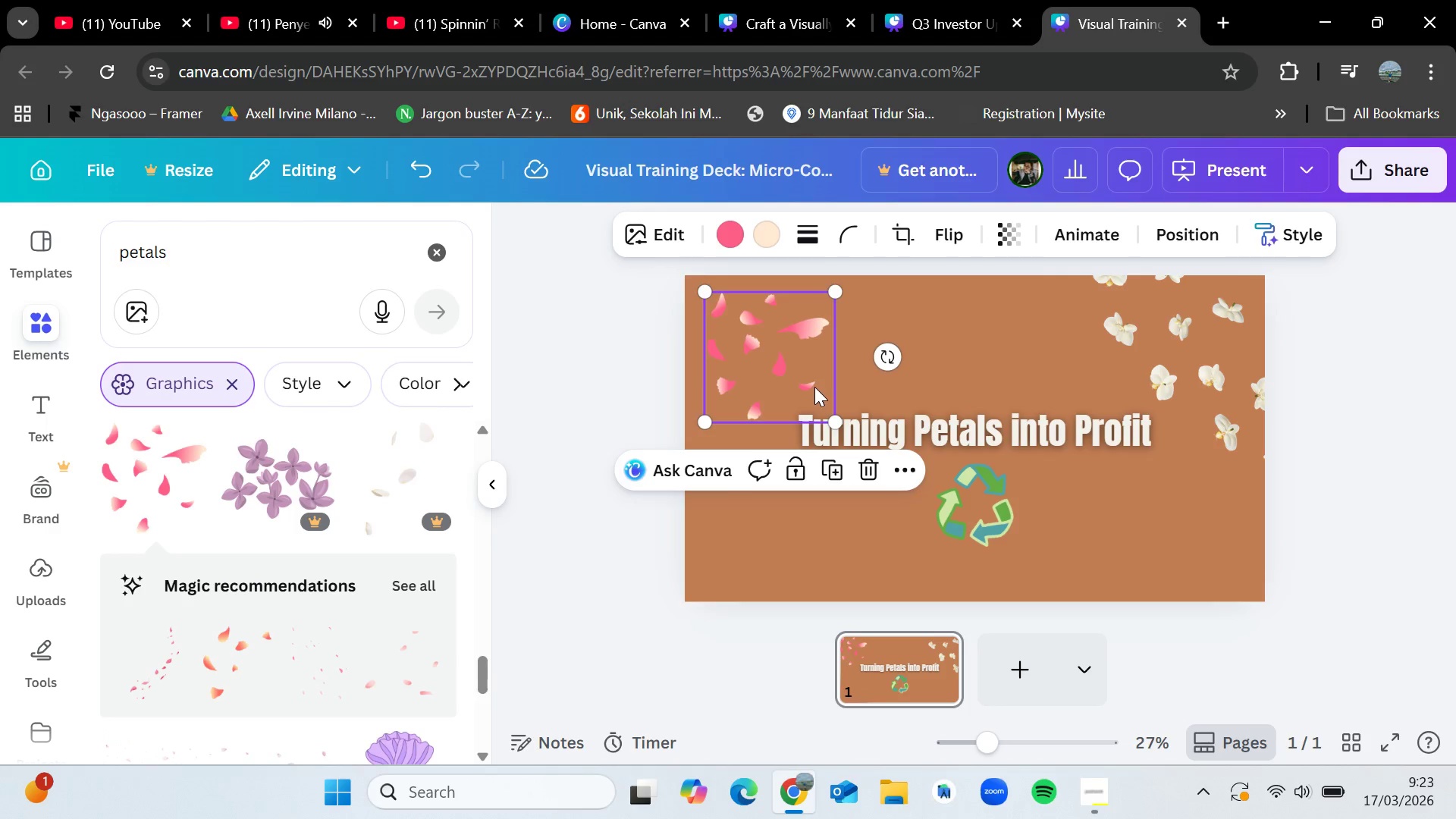 
key(Delete)
 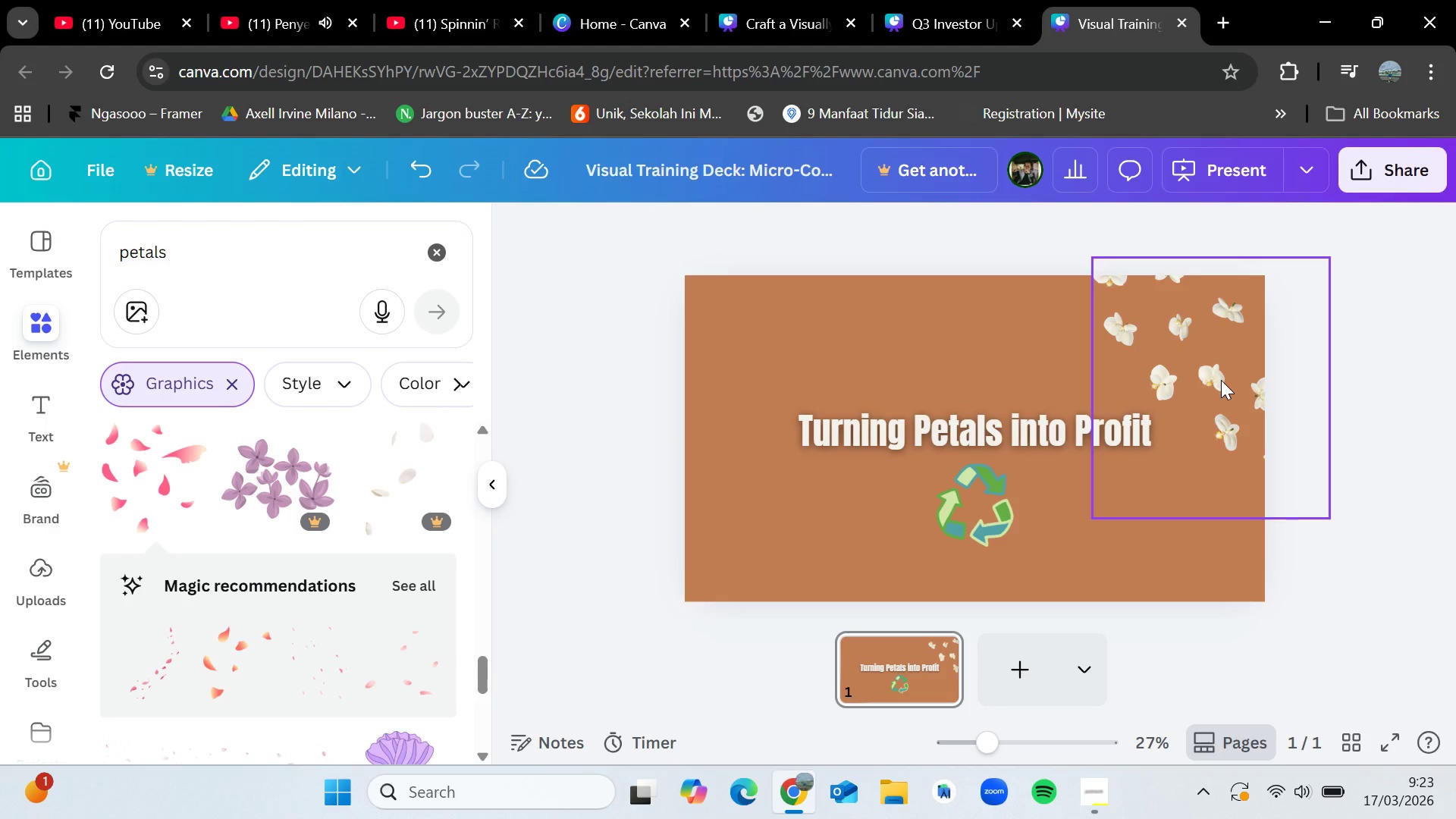 
left_click([1221, 380])
 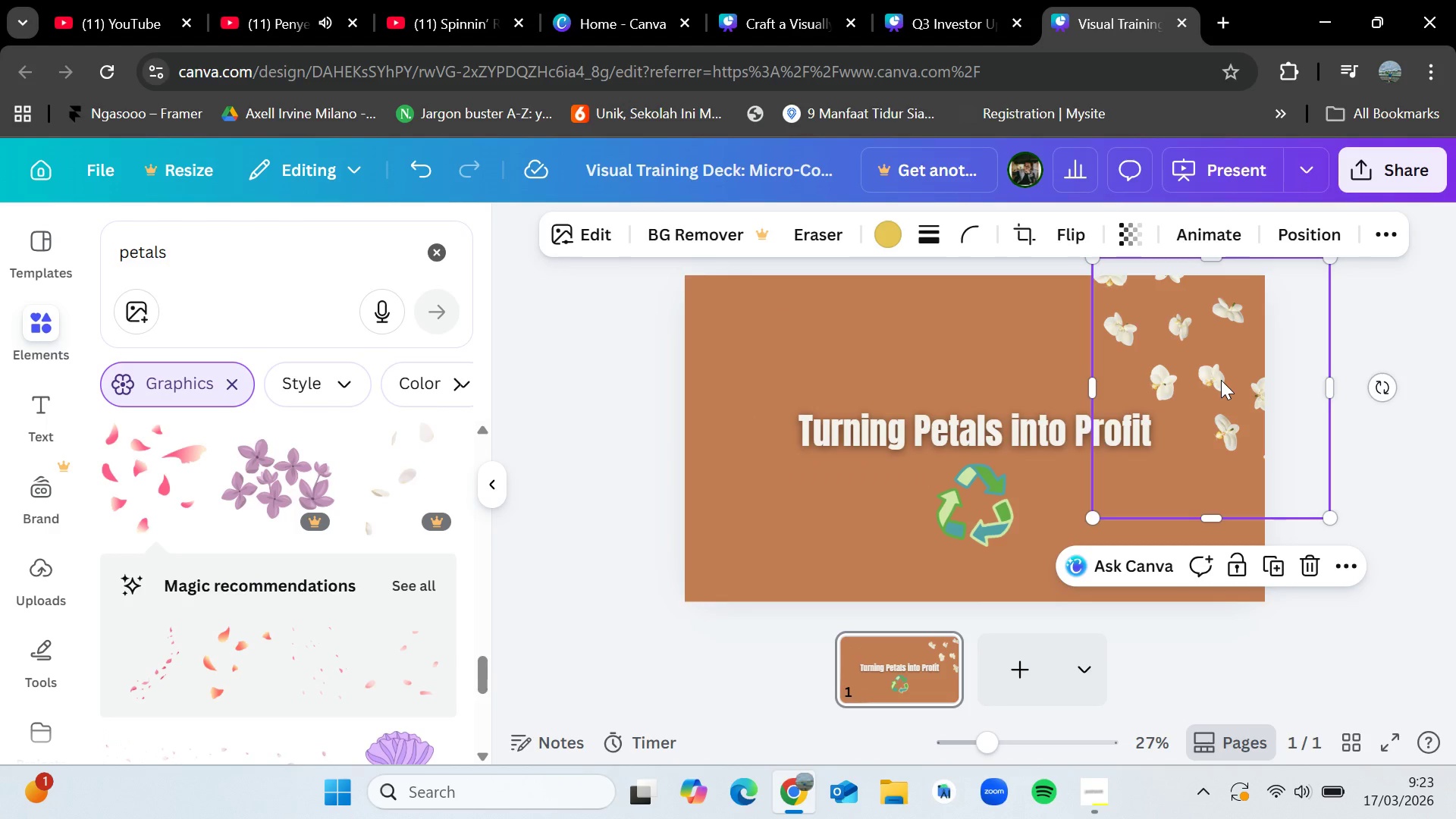 
key(Control+C)
 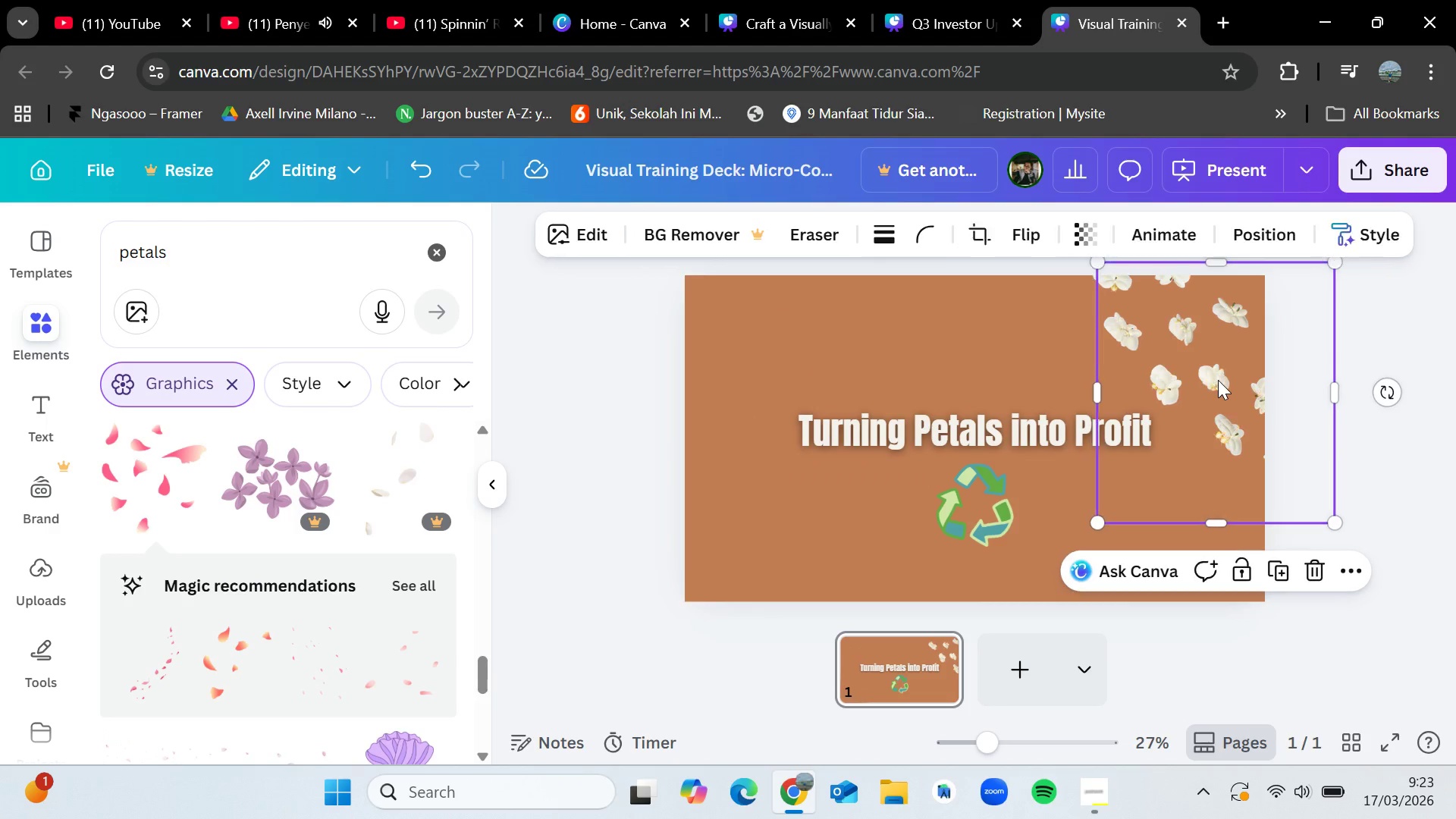 
key(Control+V)
 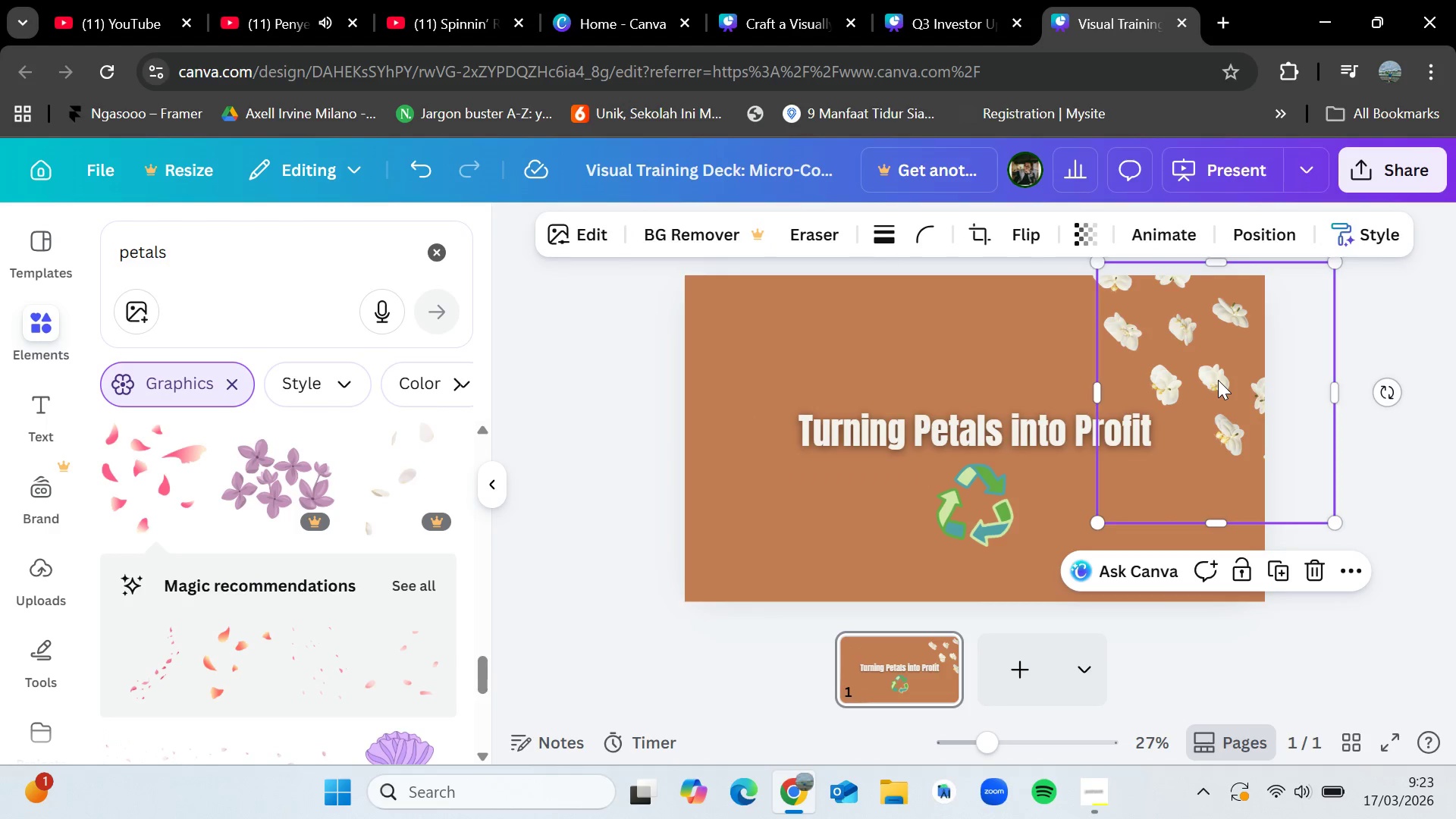 
left_click_drag(start_coordinate=[1218, 380], to_coordinate=[1228, 594])
 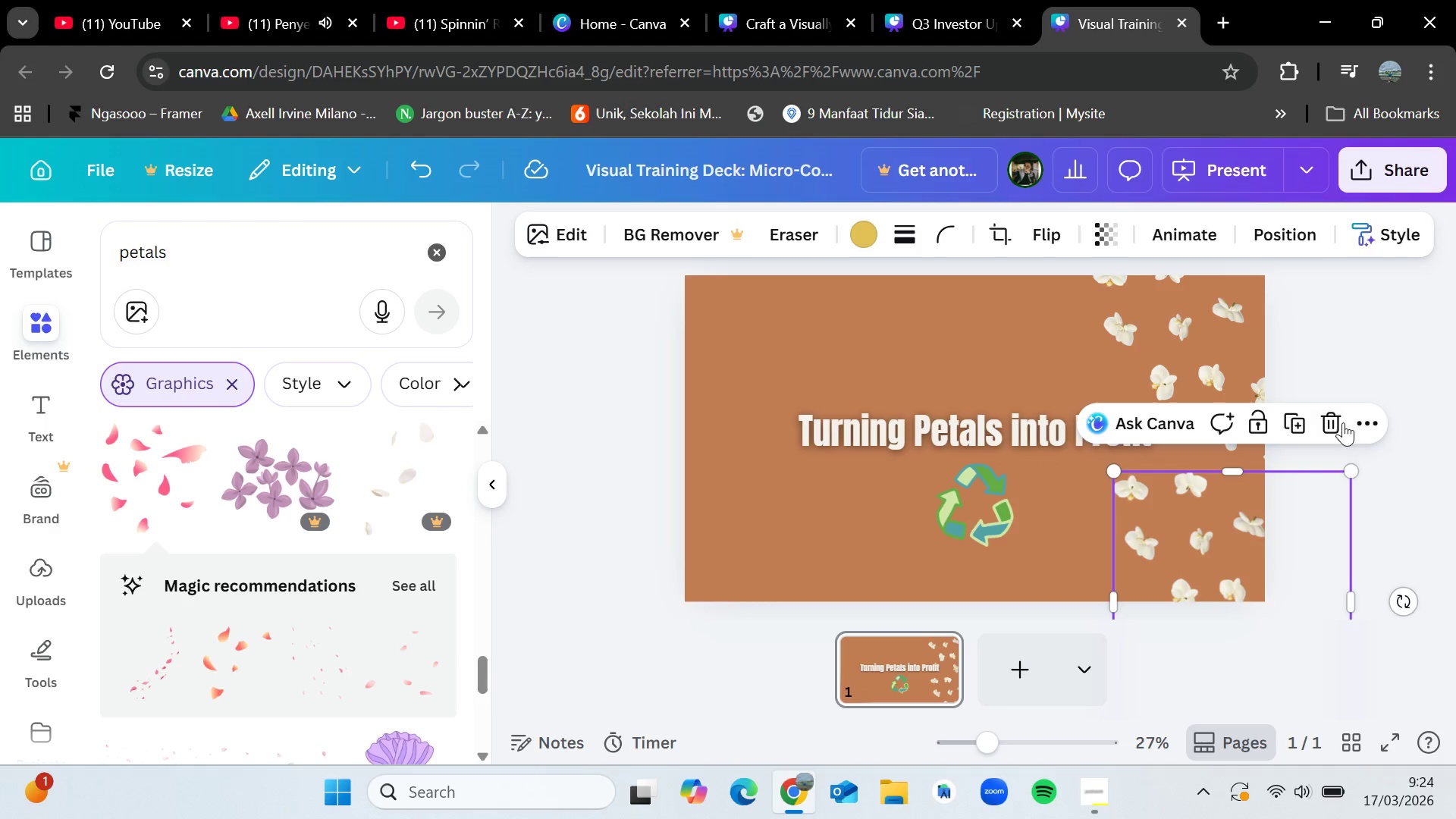 
left_click([1345, 416])
 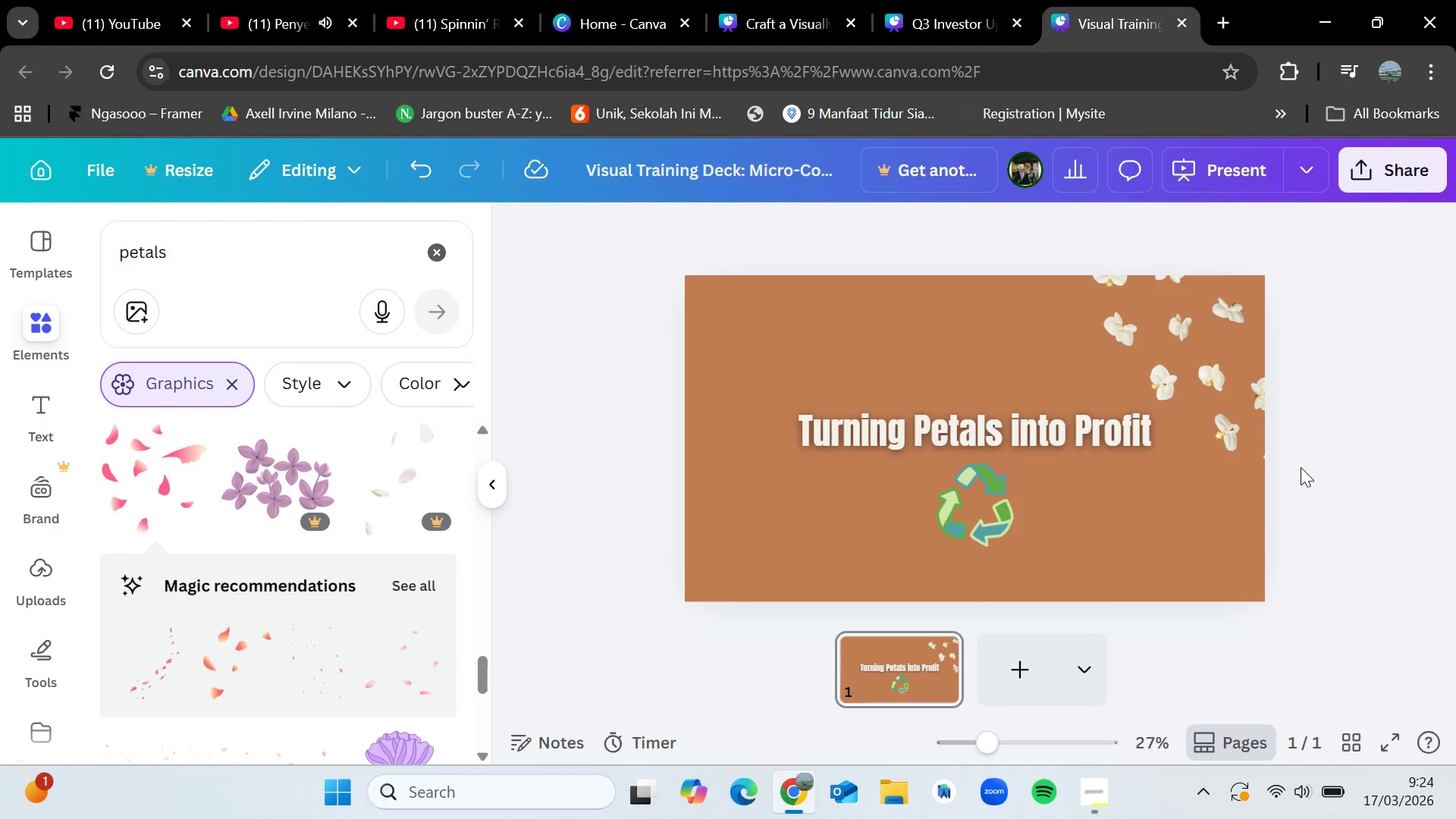 
key(Control+Z)
 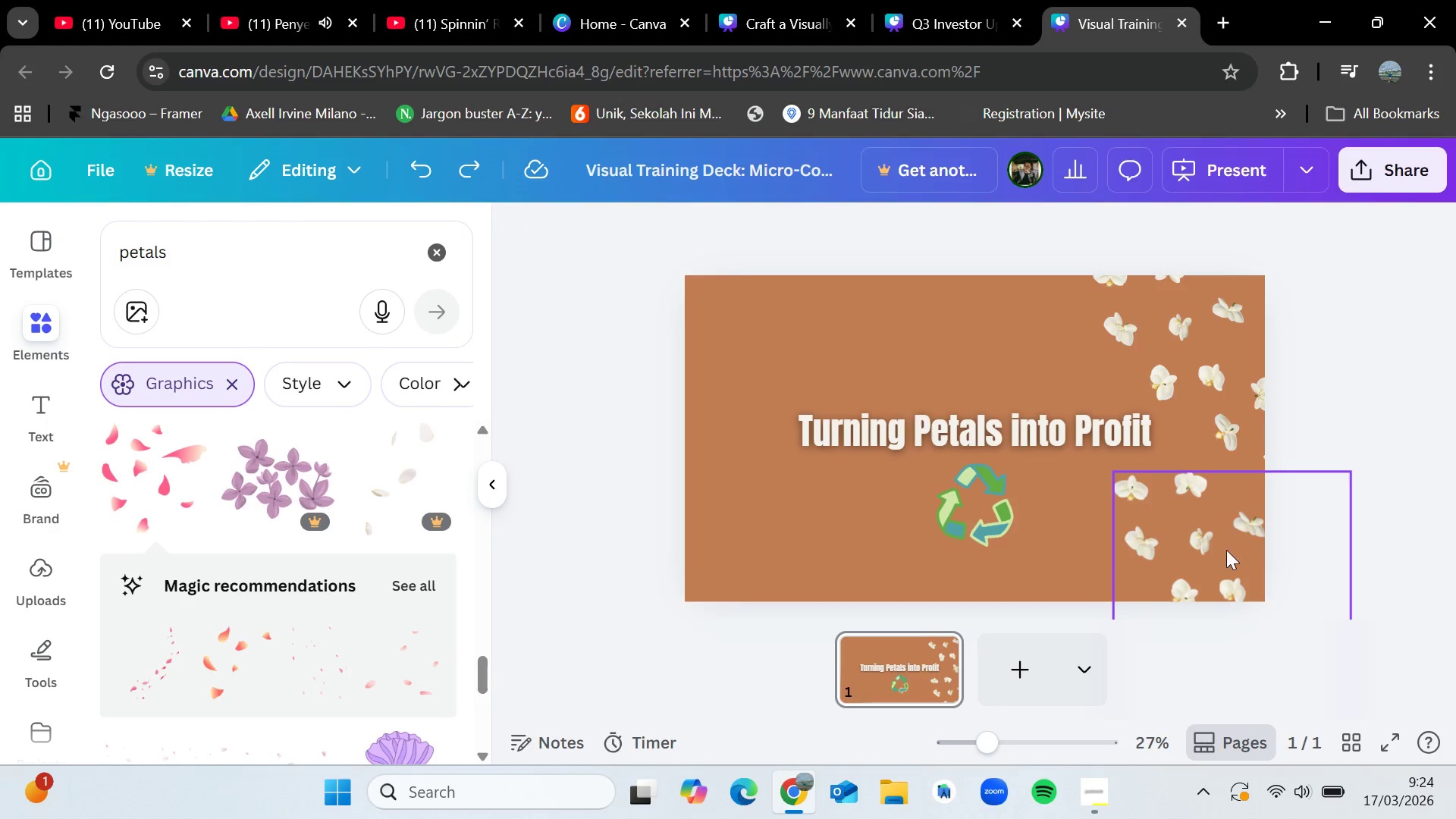 
left_click_drag(start_coordinate=[1220, 547], to_coordinate=[1186, 532])
 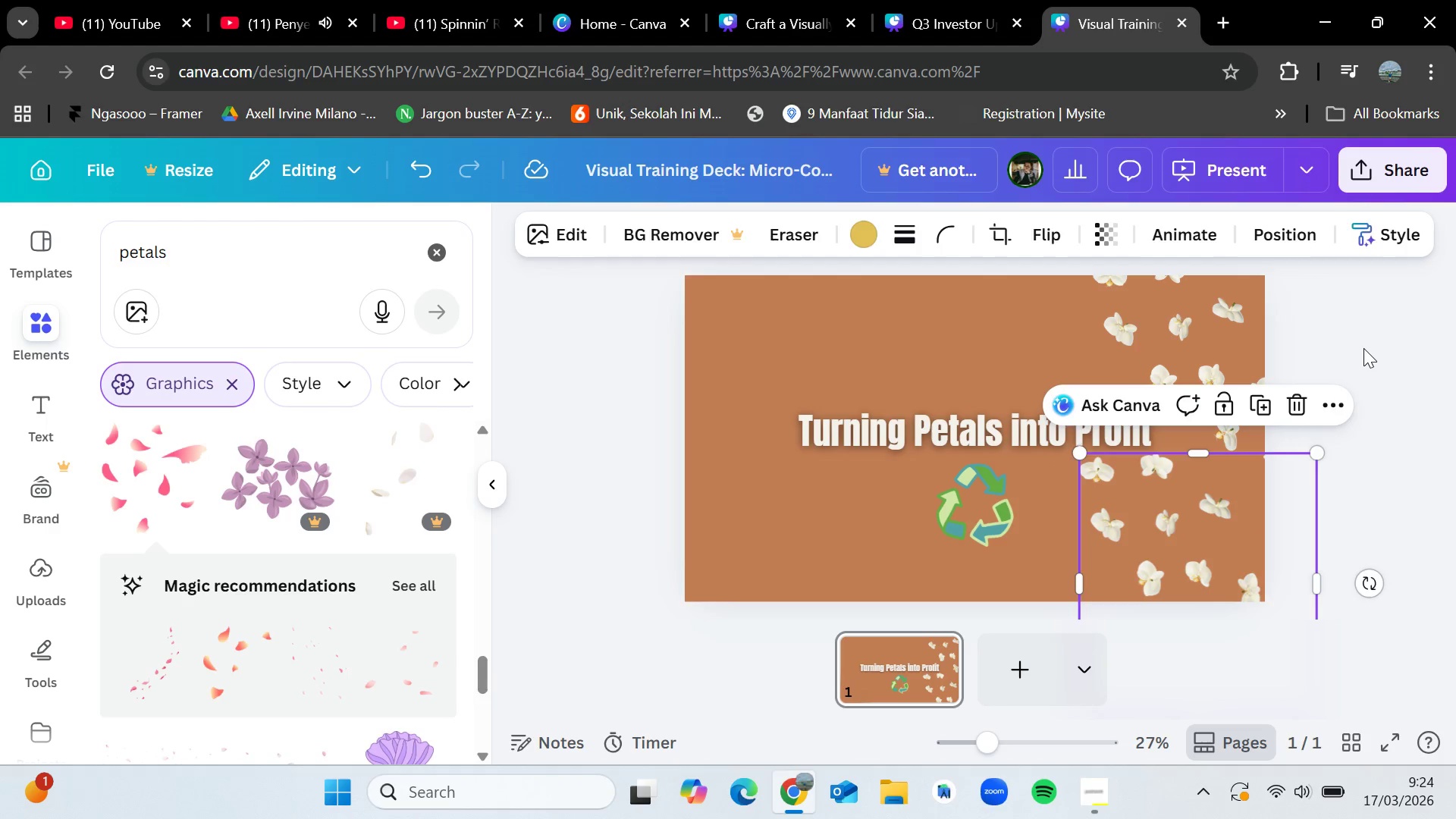 
left_click([1364, 347])
 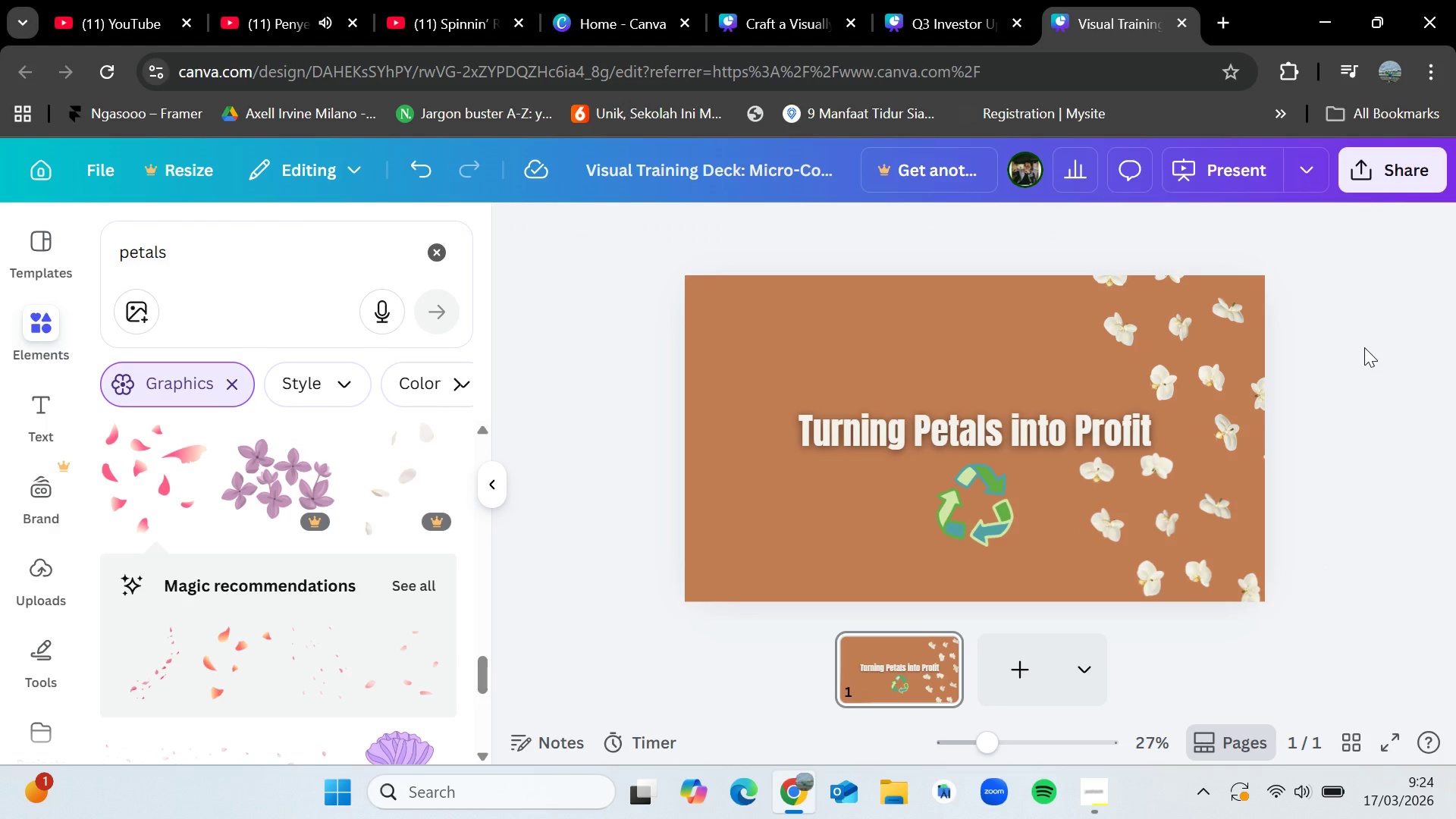 
left_click_drag(start_coordinate=[1207, 348], to_coordinate=[764, 363])
 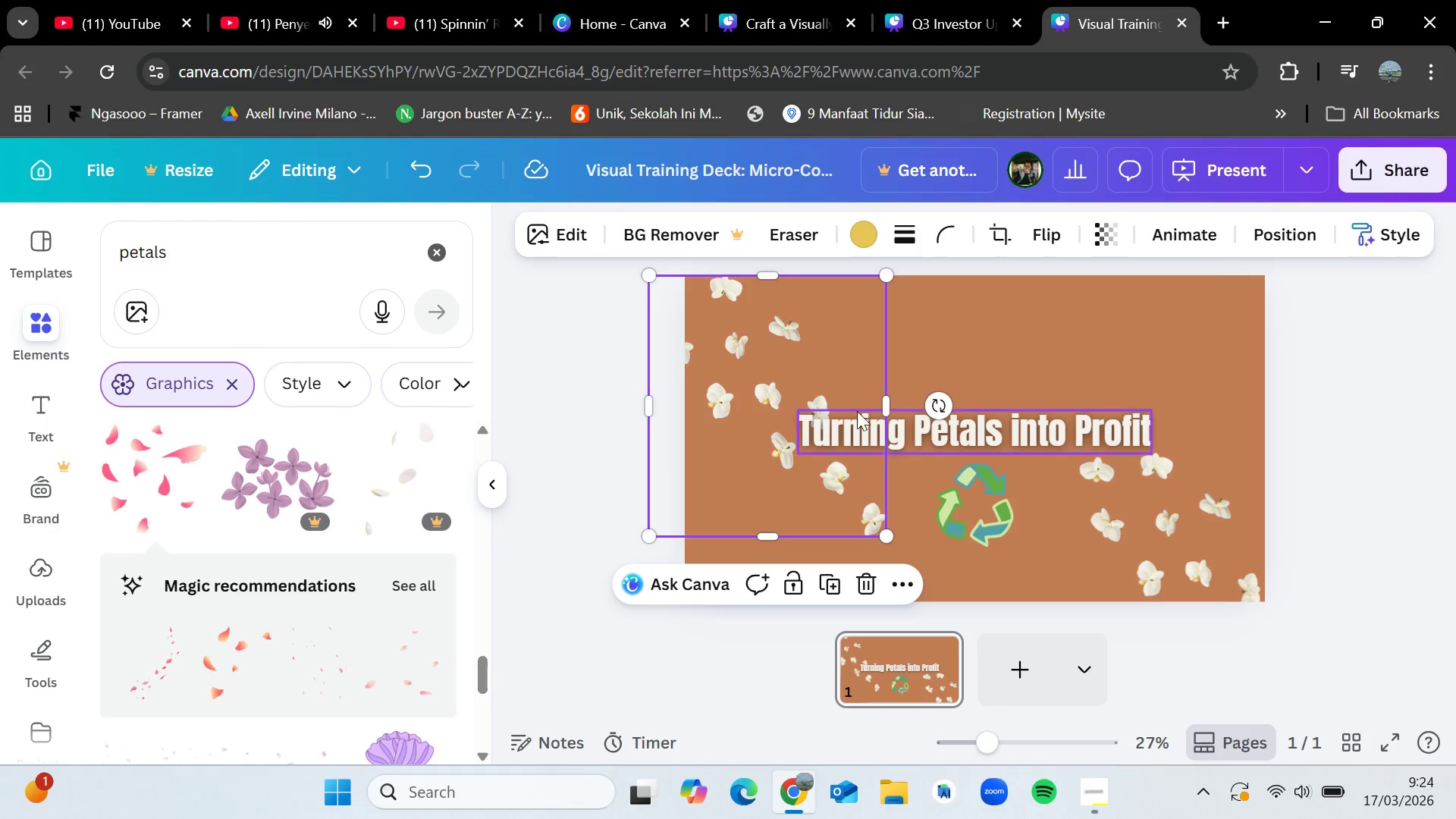 
left_click_drag(start_coordinate=[935, 403], to_coordinate=[756, 344])
 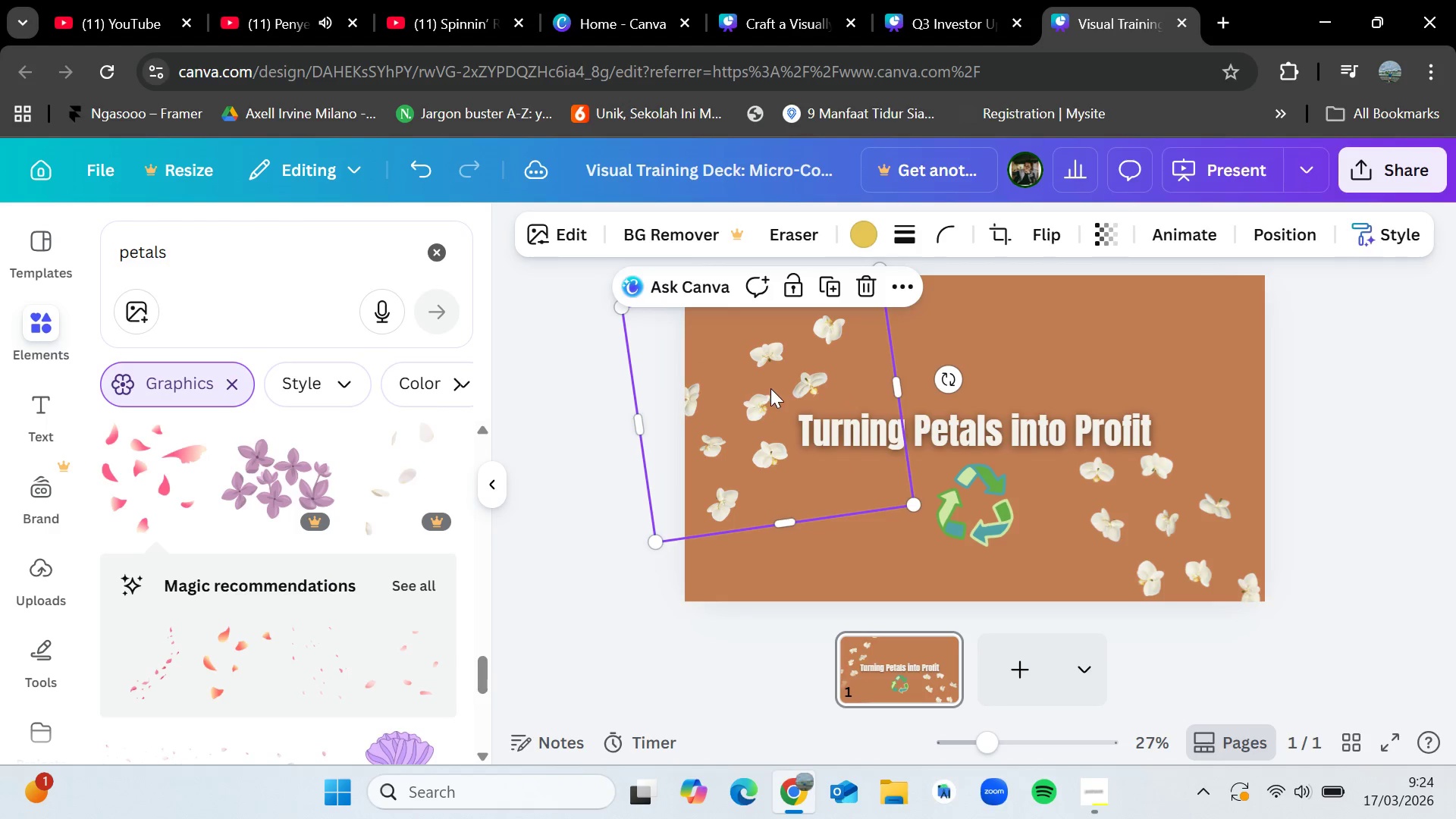 
left_click_drag(start_coordinate=[770, 388], to_coordinate=[782, 306])
 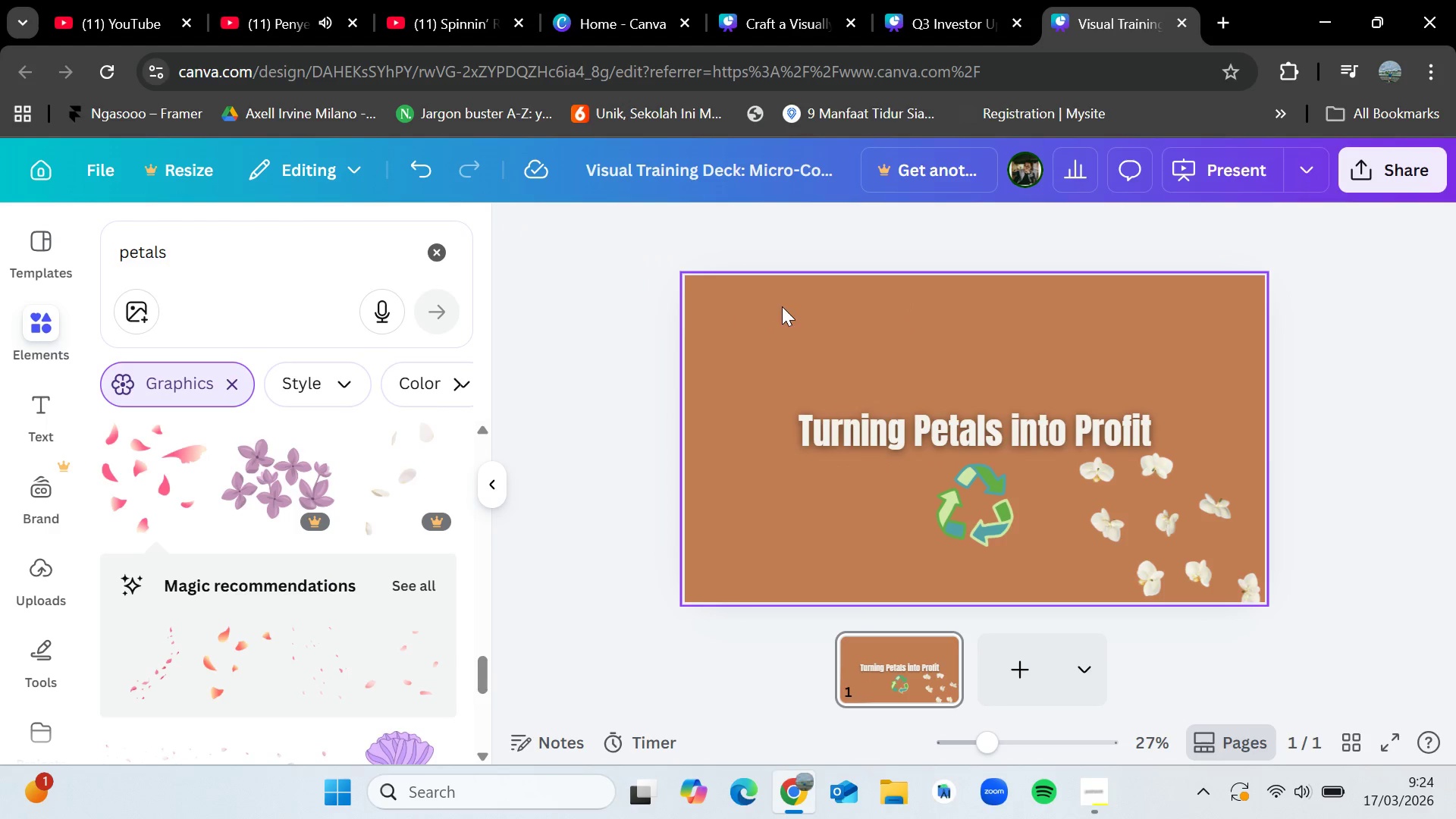 
key(Backspace)
 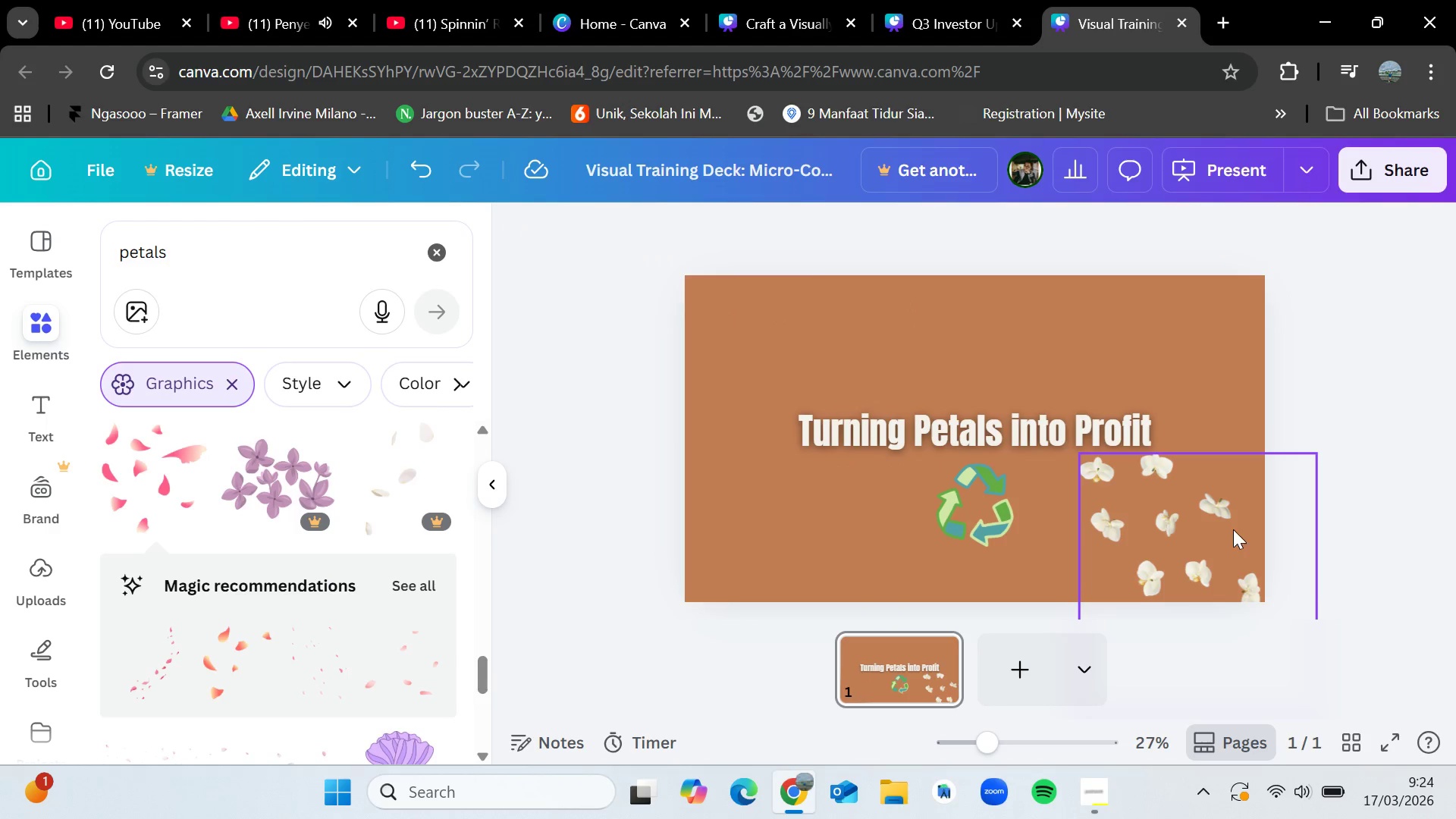 
left_click([1195, 529])
 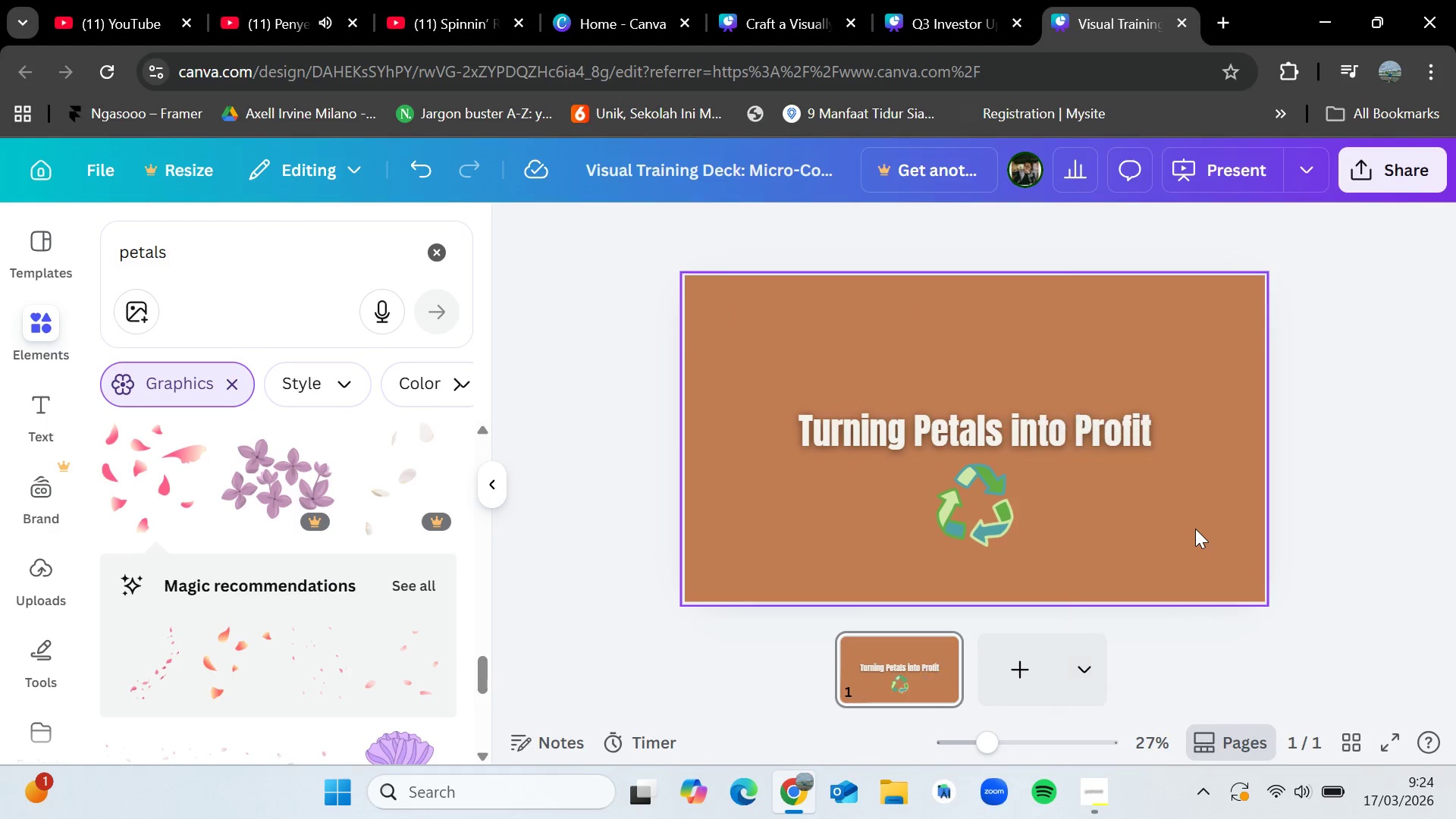 
key(Backspace)
 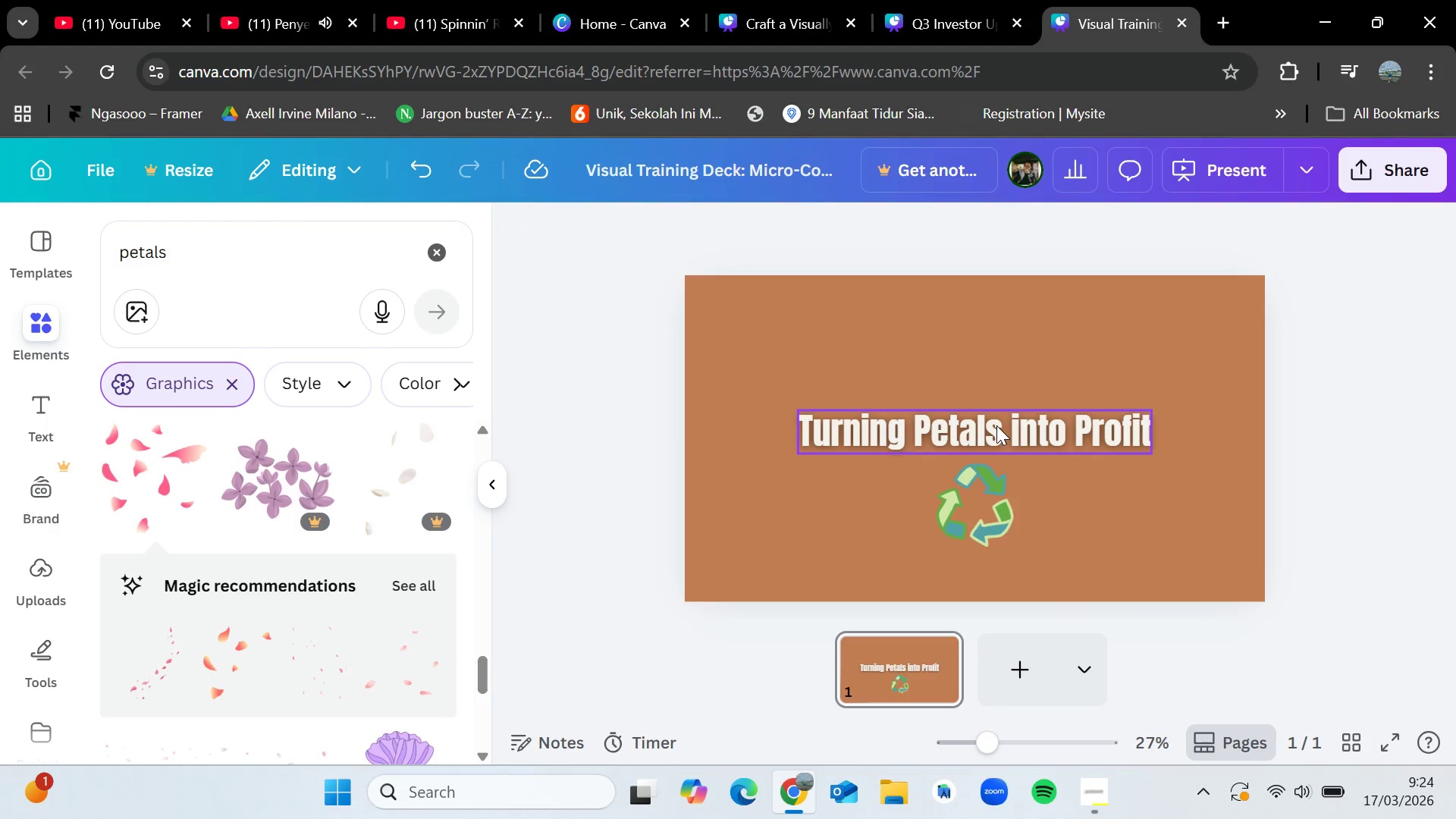 
left_click_drag(start_coordinate=[996, 426], to_coordinate=[1000, 426])
 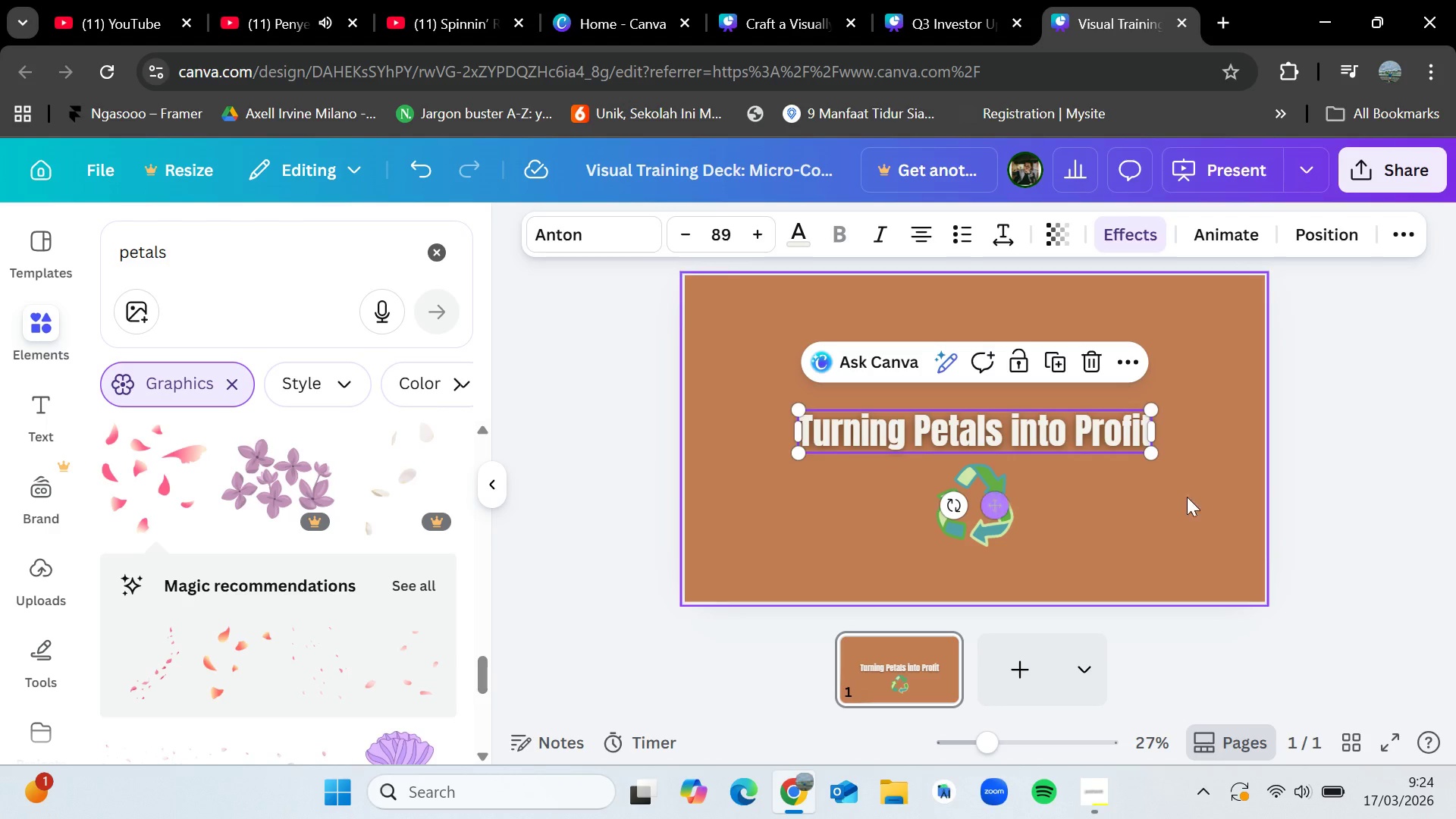 
left_click([1318, 467])
 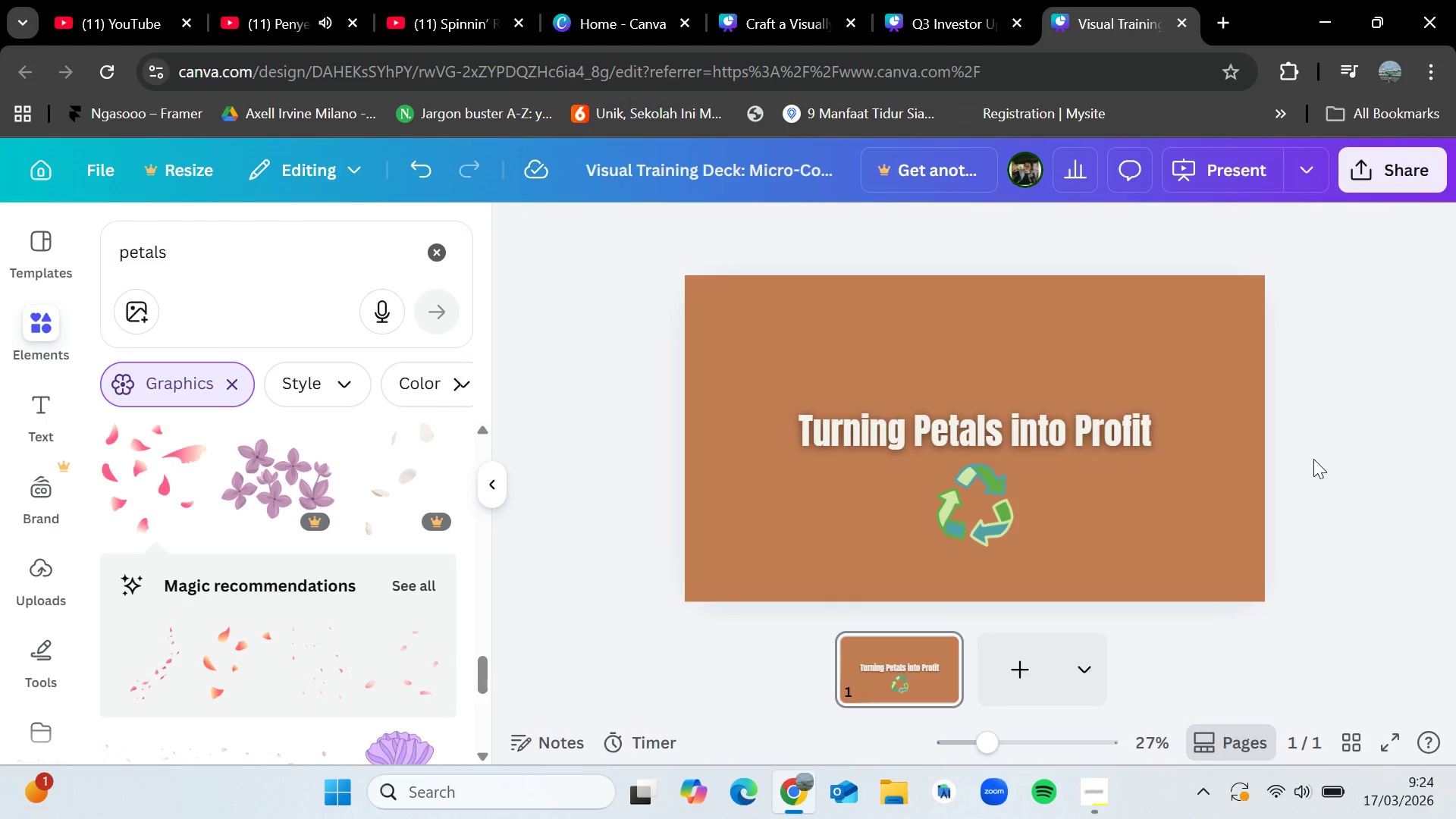 
wait(34.58)
 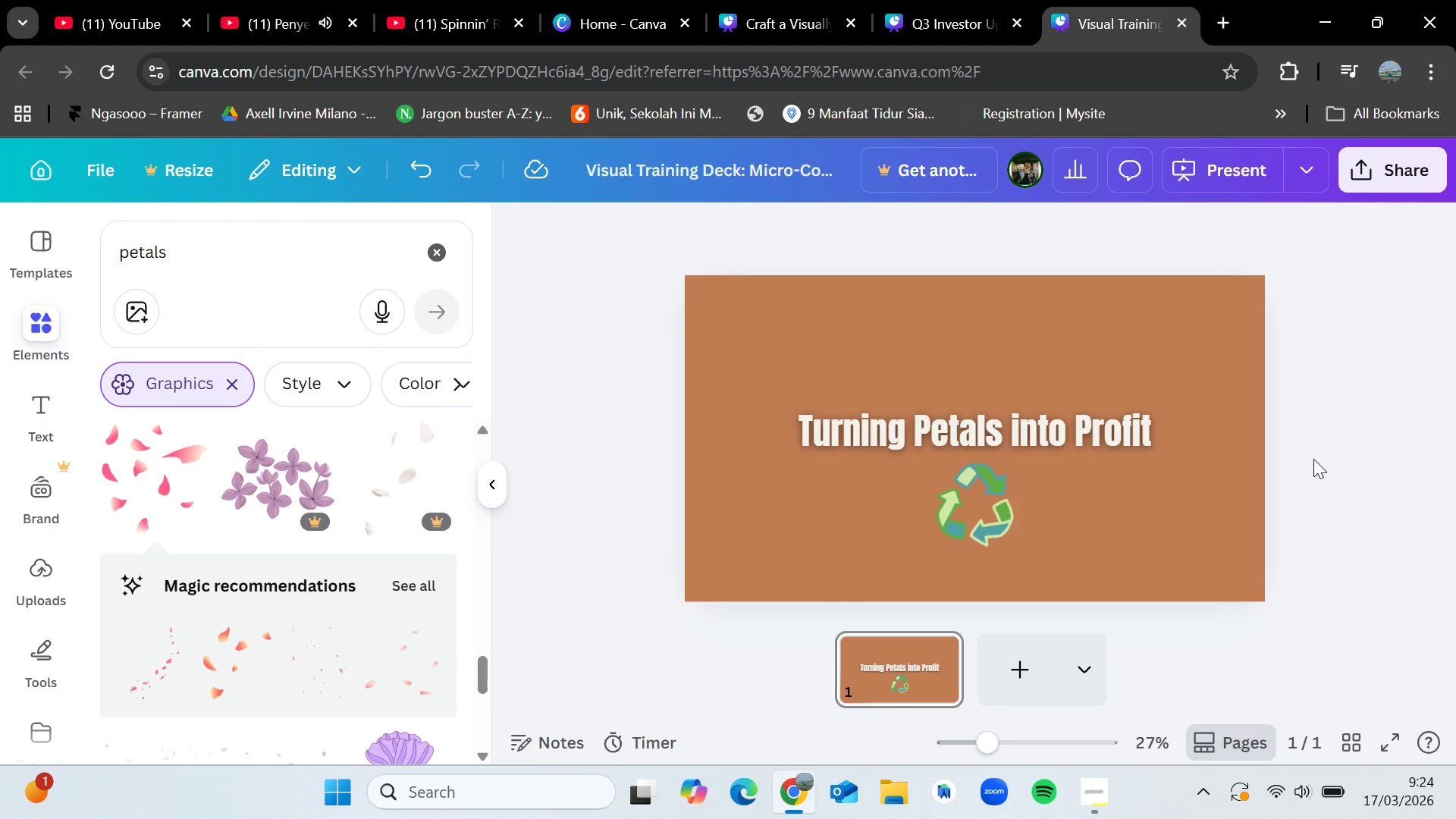 
left_click([428, 251])
 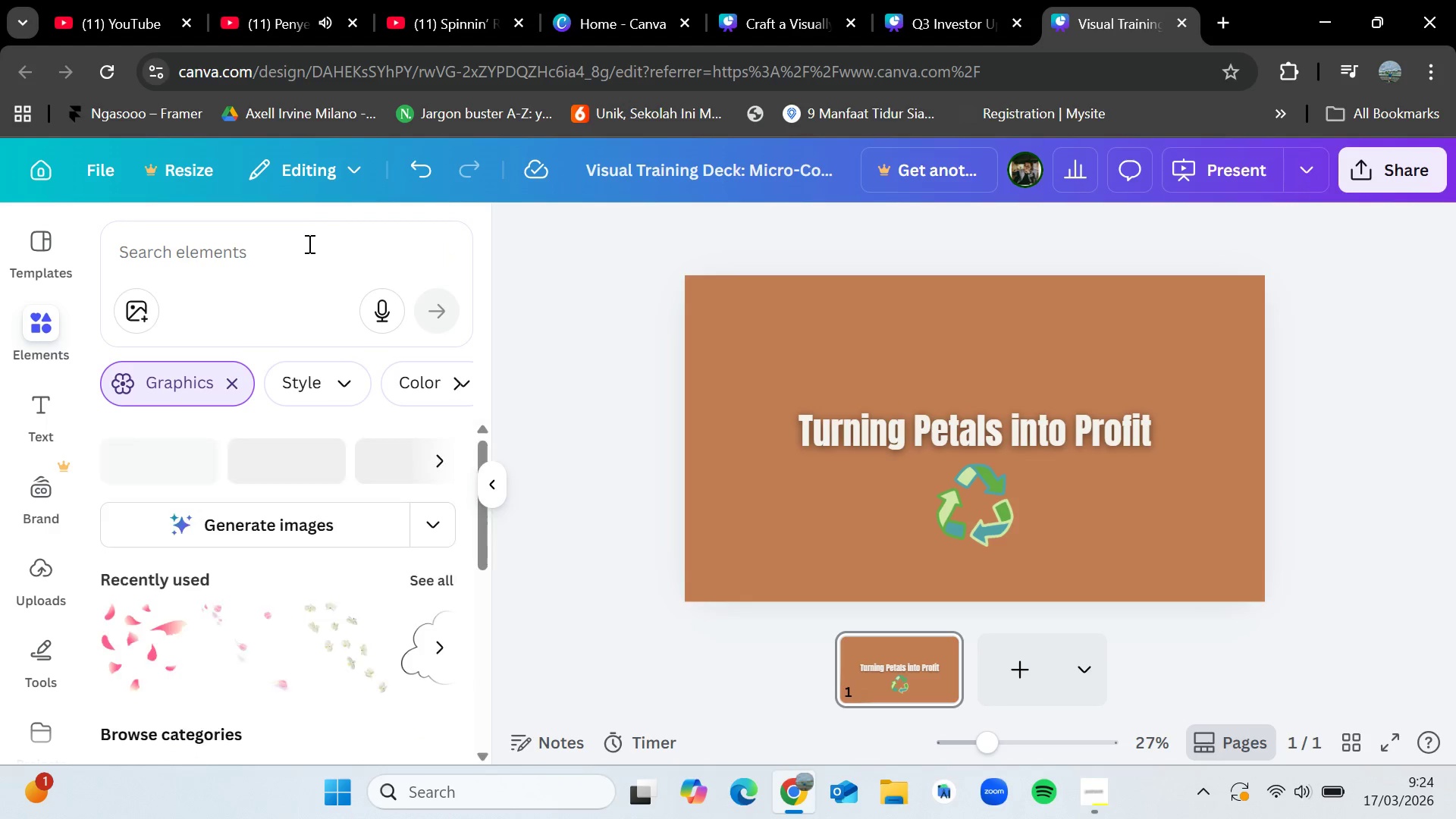 
left_click([307, 244])
 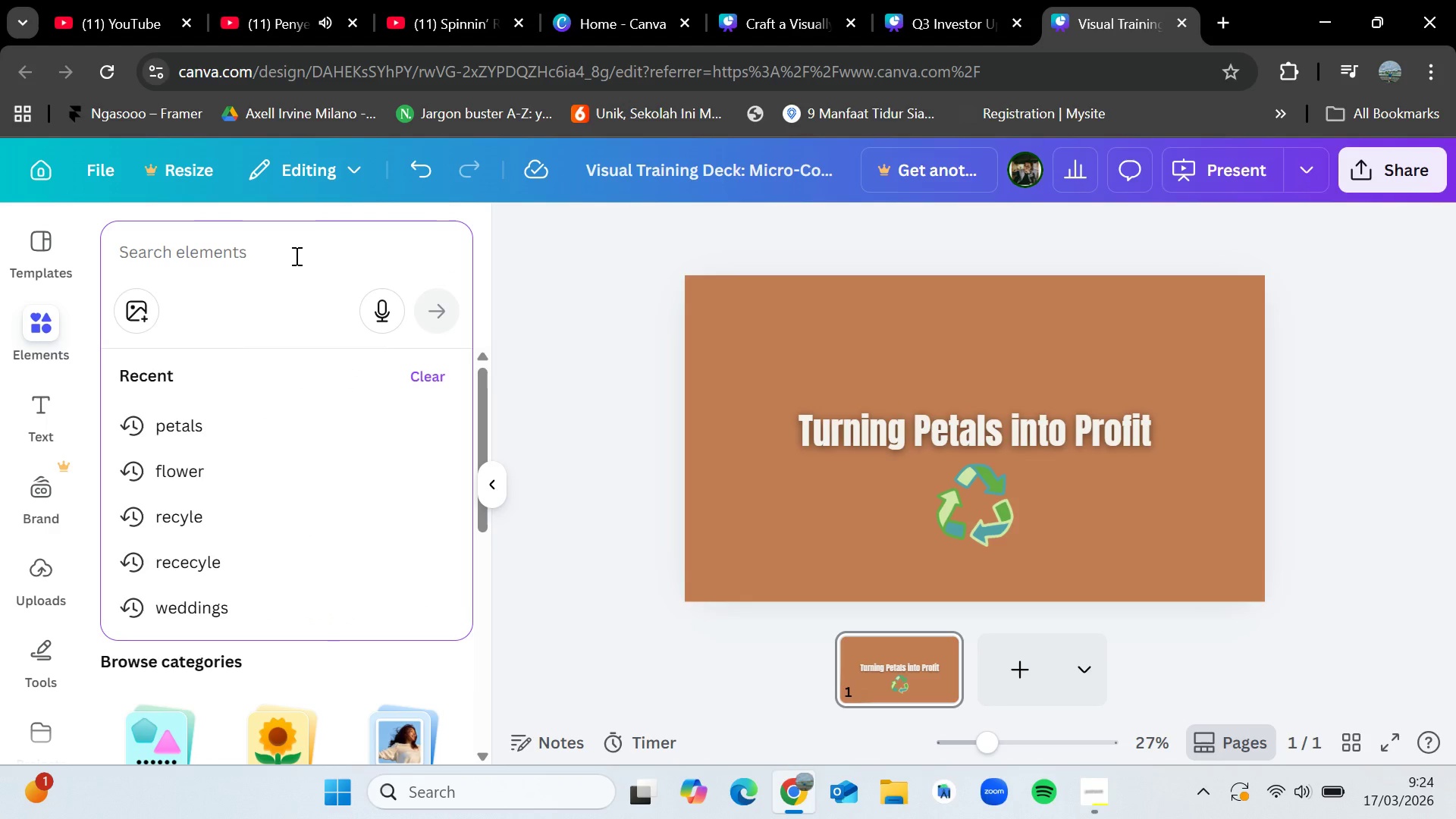 
type(flower)
 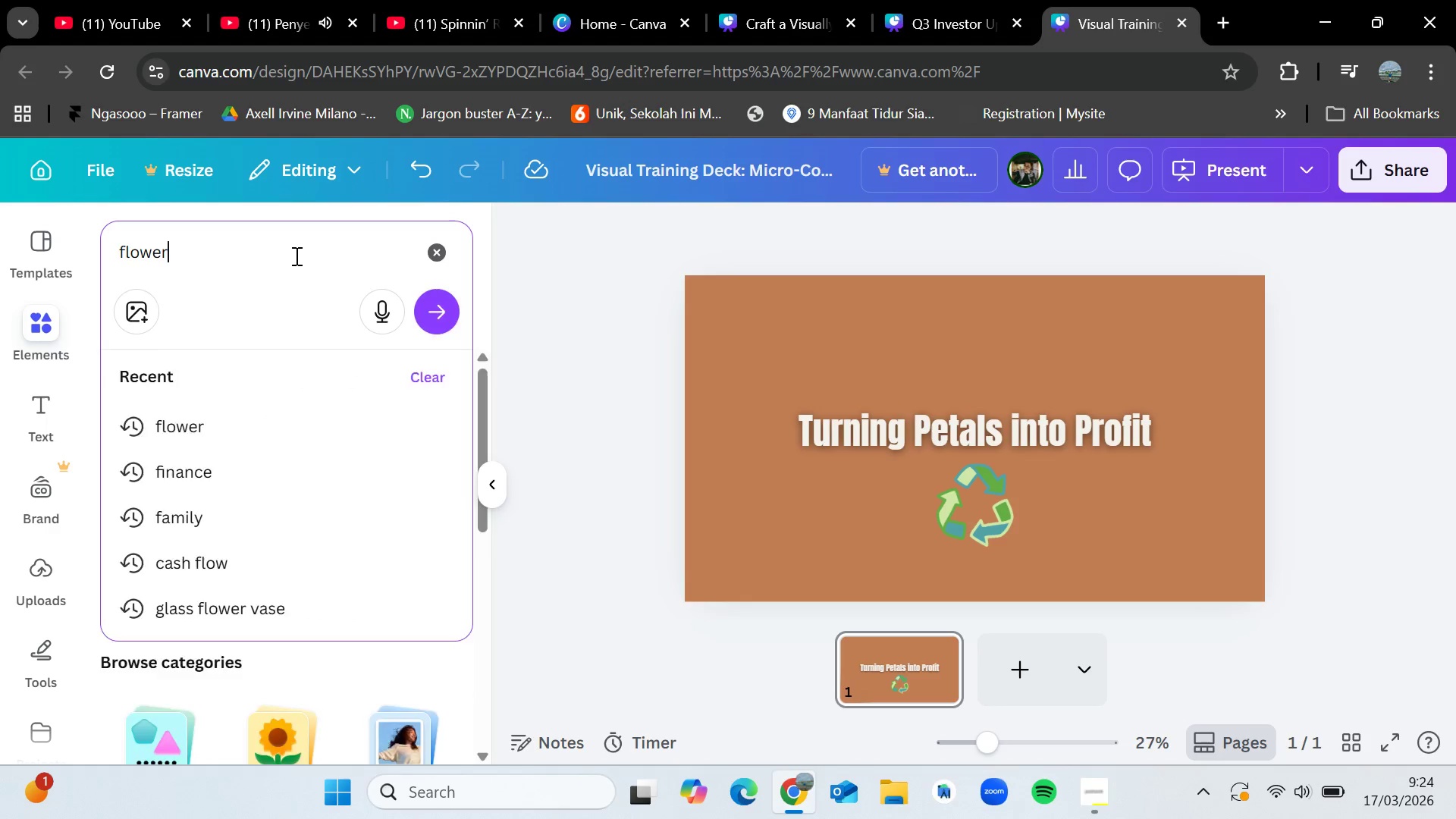 
key(Enter)
 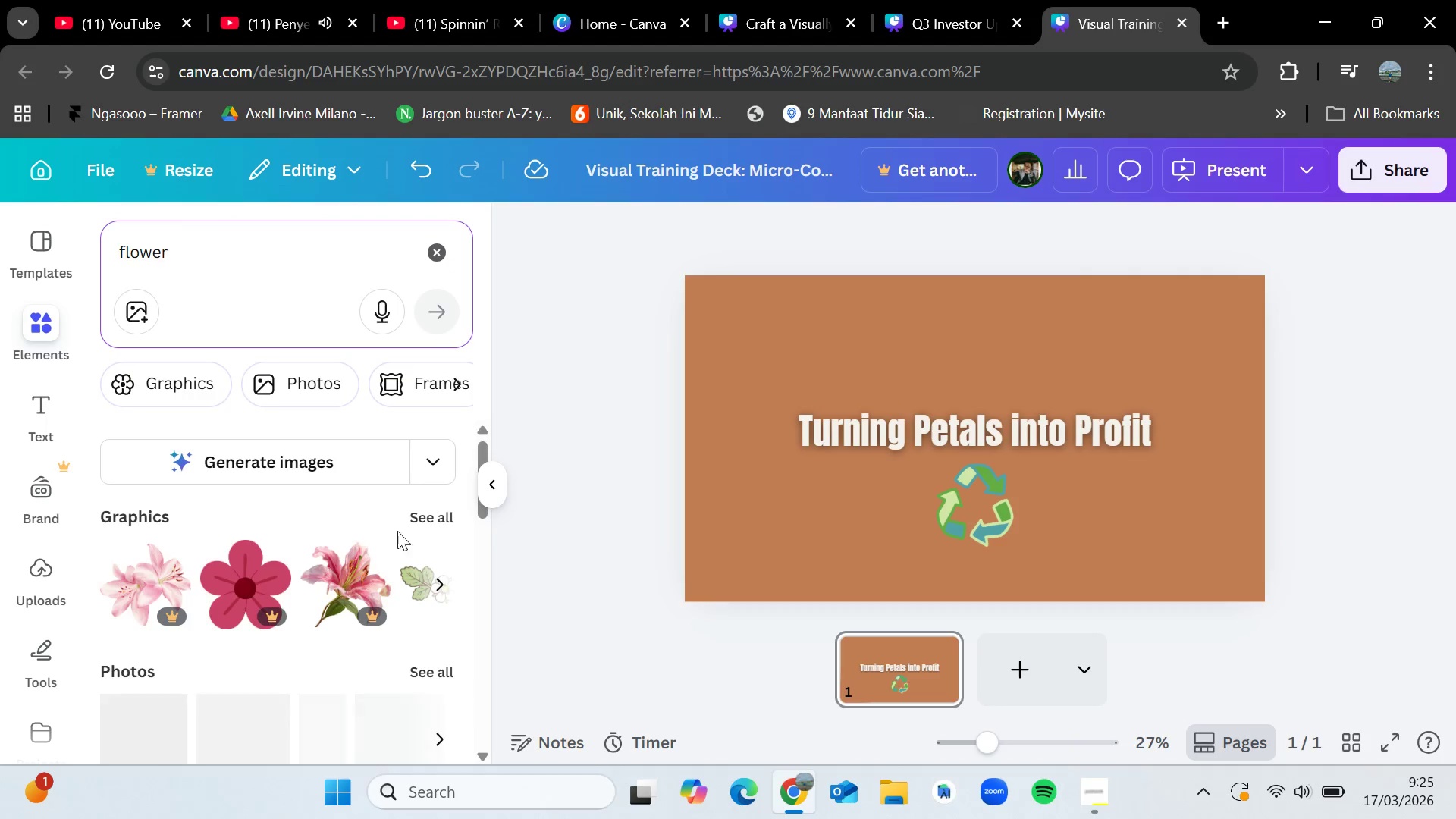 
left_click([428, 525])
 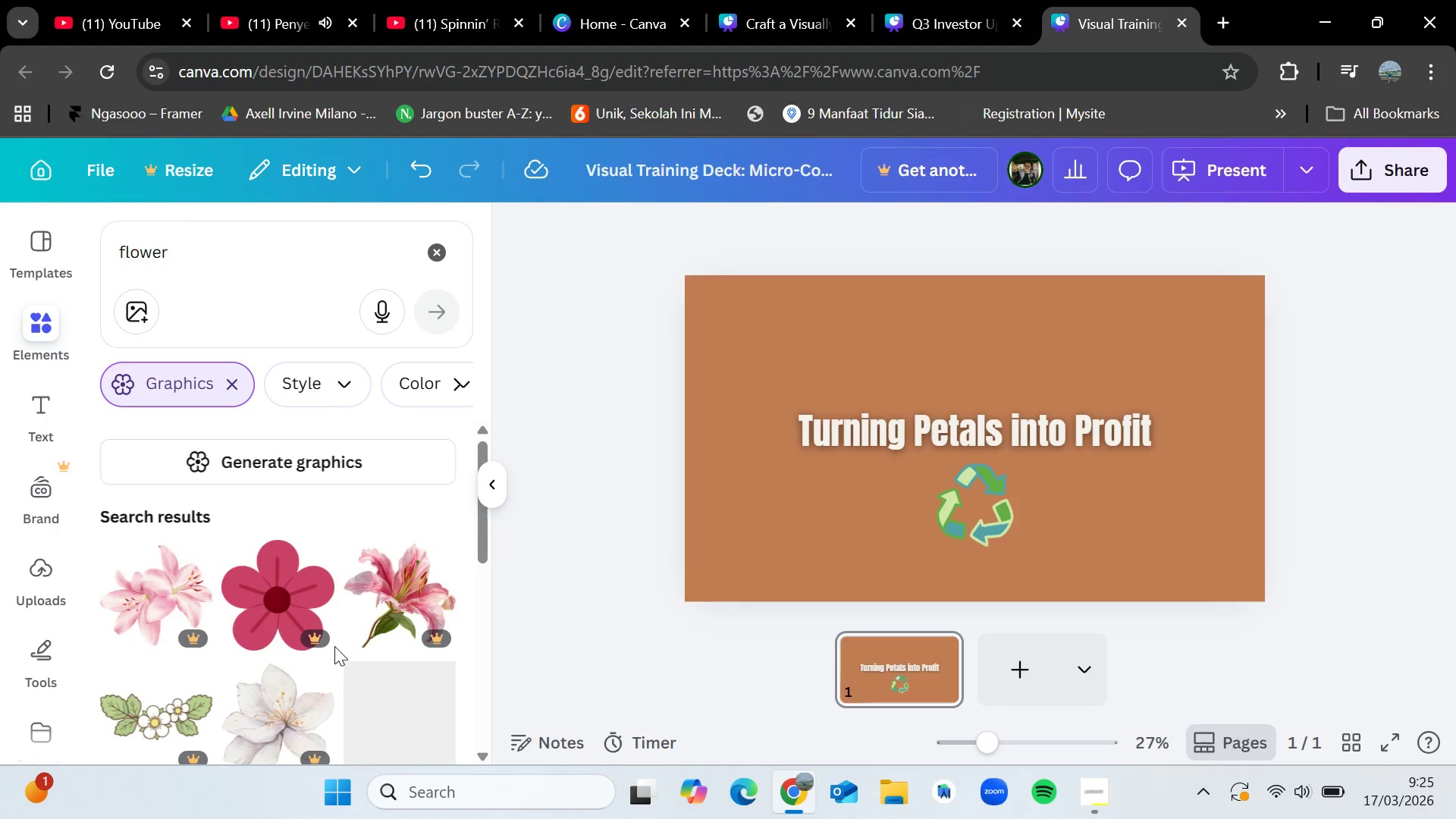 
scroll: coordinate [328, 666], scroll_direction: down, amount: 5.0
 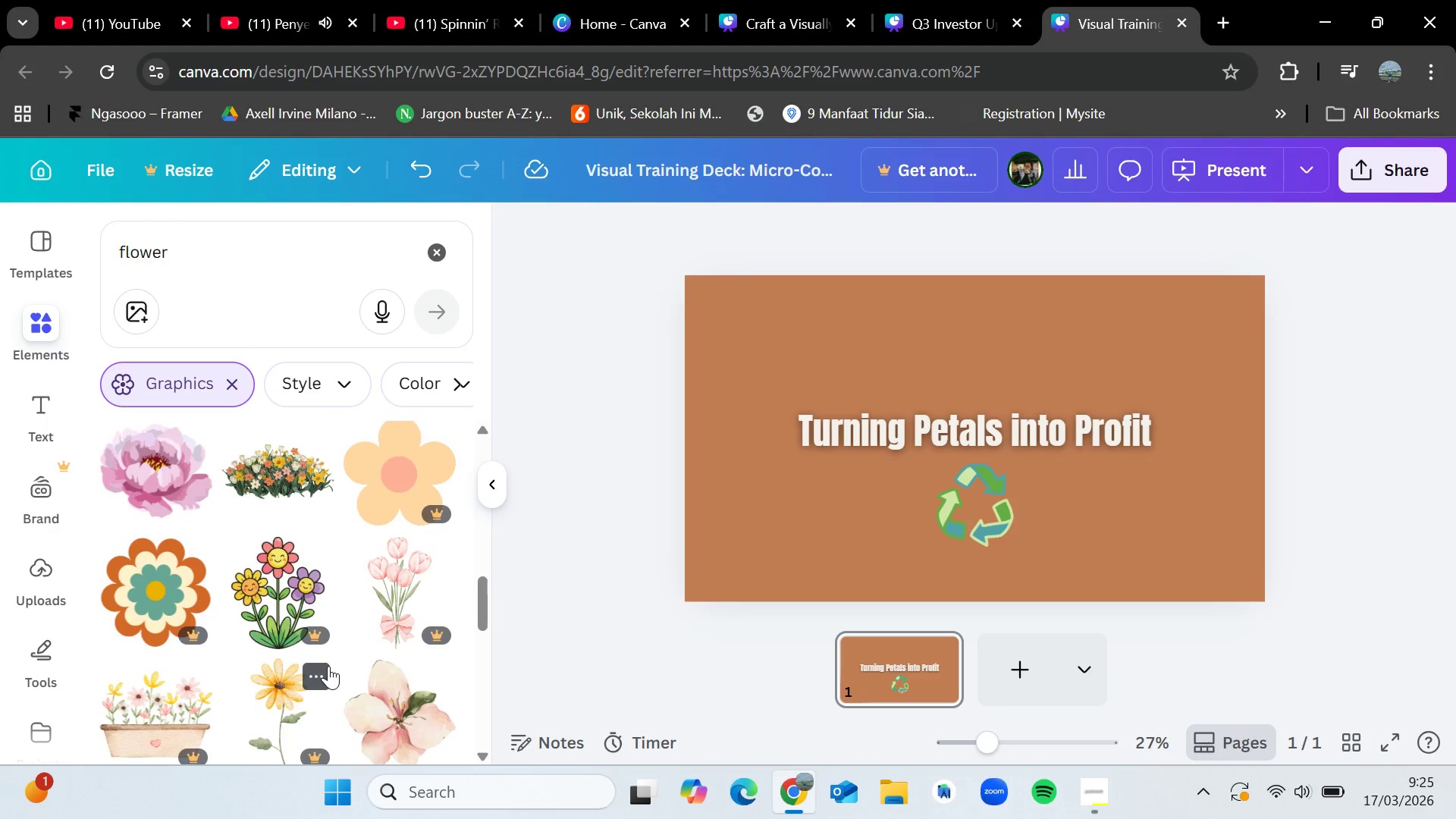 
left_click_drag(start_coordinate=[279, 469], to_coordinate=[780, 395])
 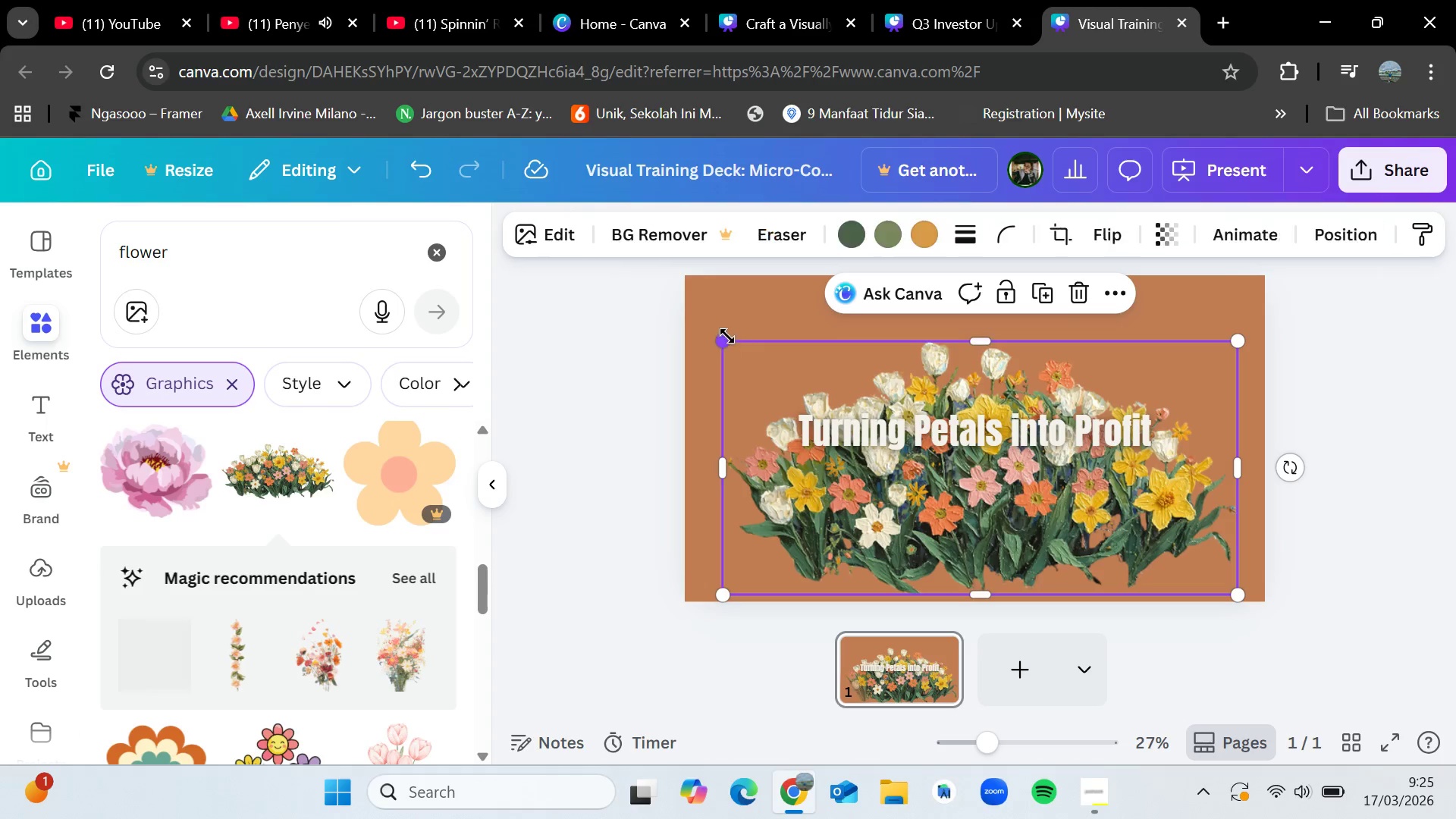 
left_click_drag(start_coordinate=[726, 337], to_coordinate=[925, 450])
 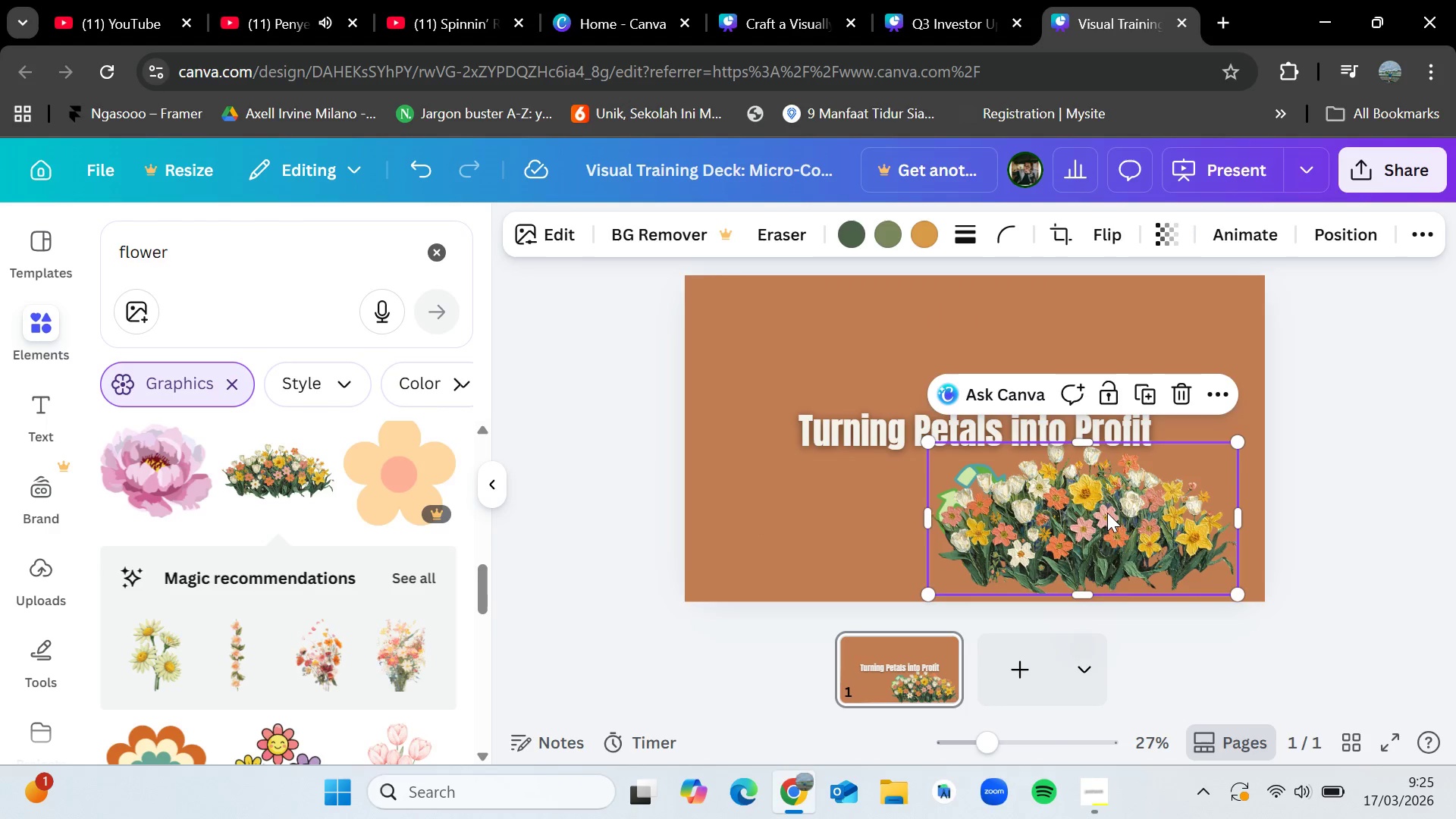 
left_click_drag(start_coordinate=[1118, 521], to_coordinate=[827, 553])
 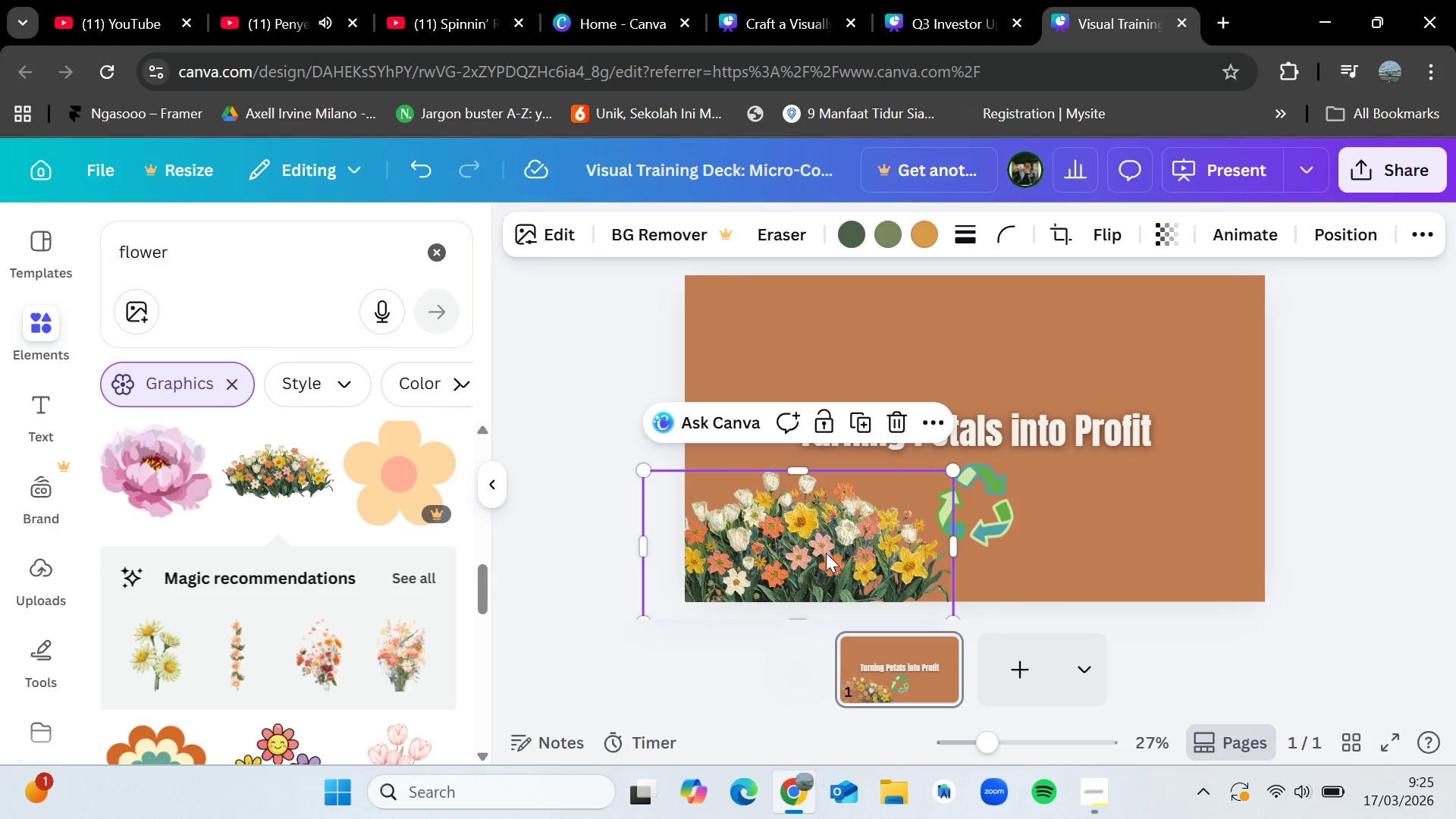 
key(Control+C)
 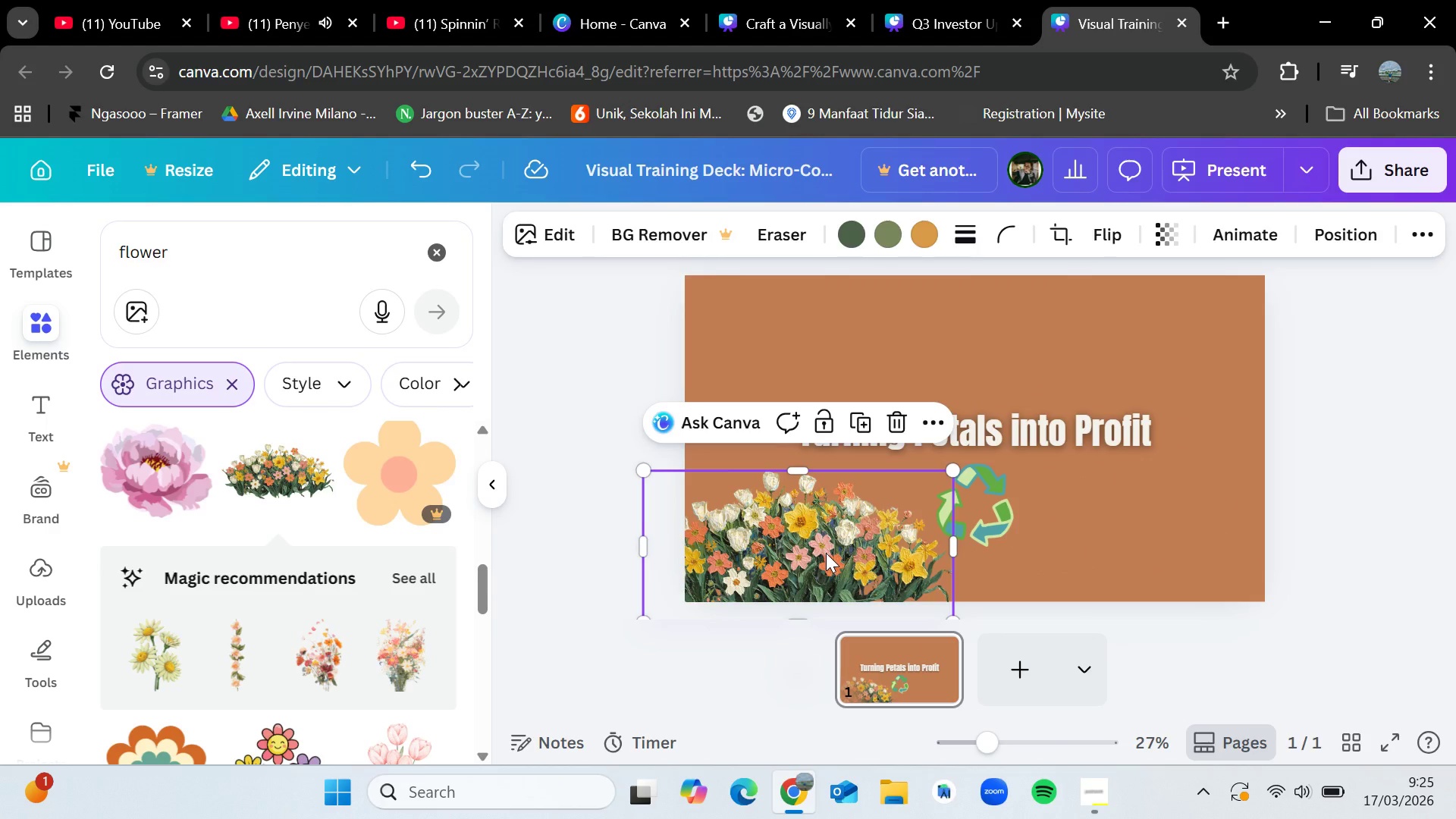 
key(Control+V)
 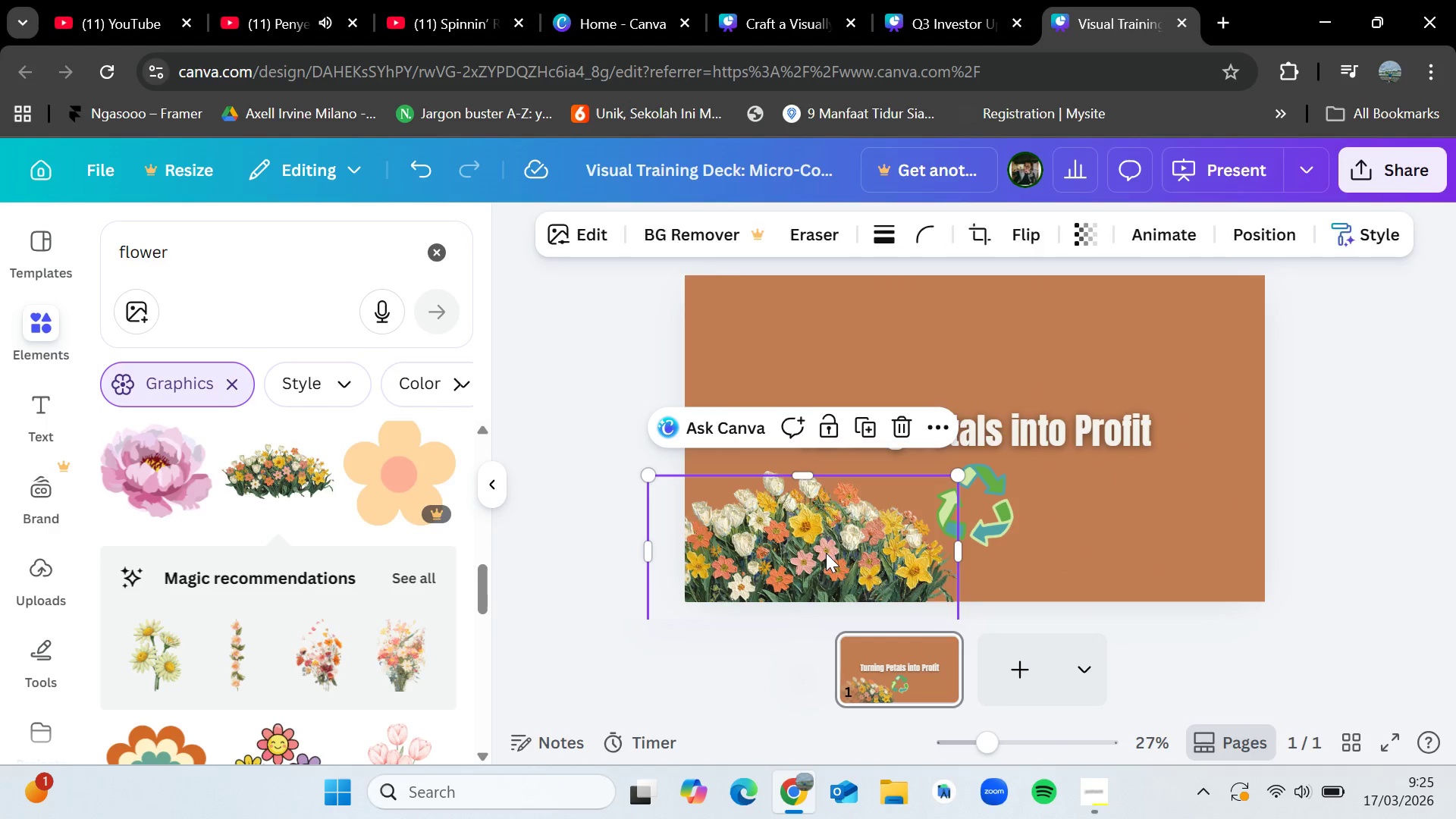 
left_click_drag(start_coordinate=[826, 553], to_coordinate=[1173, 558])
 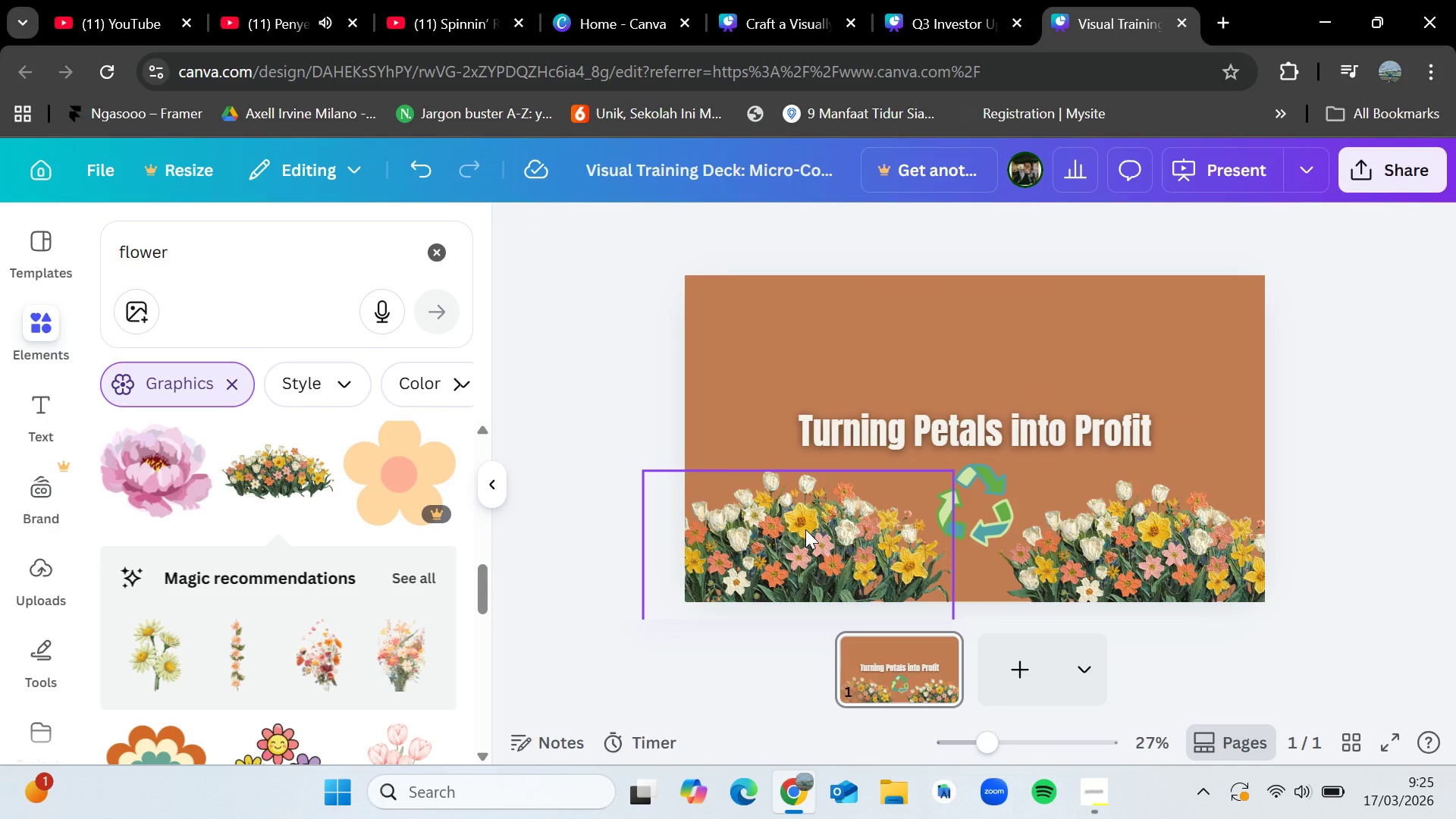 
left_click_drag(start_coordinate=[805, 529], to_coordinate=[816, 532])
 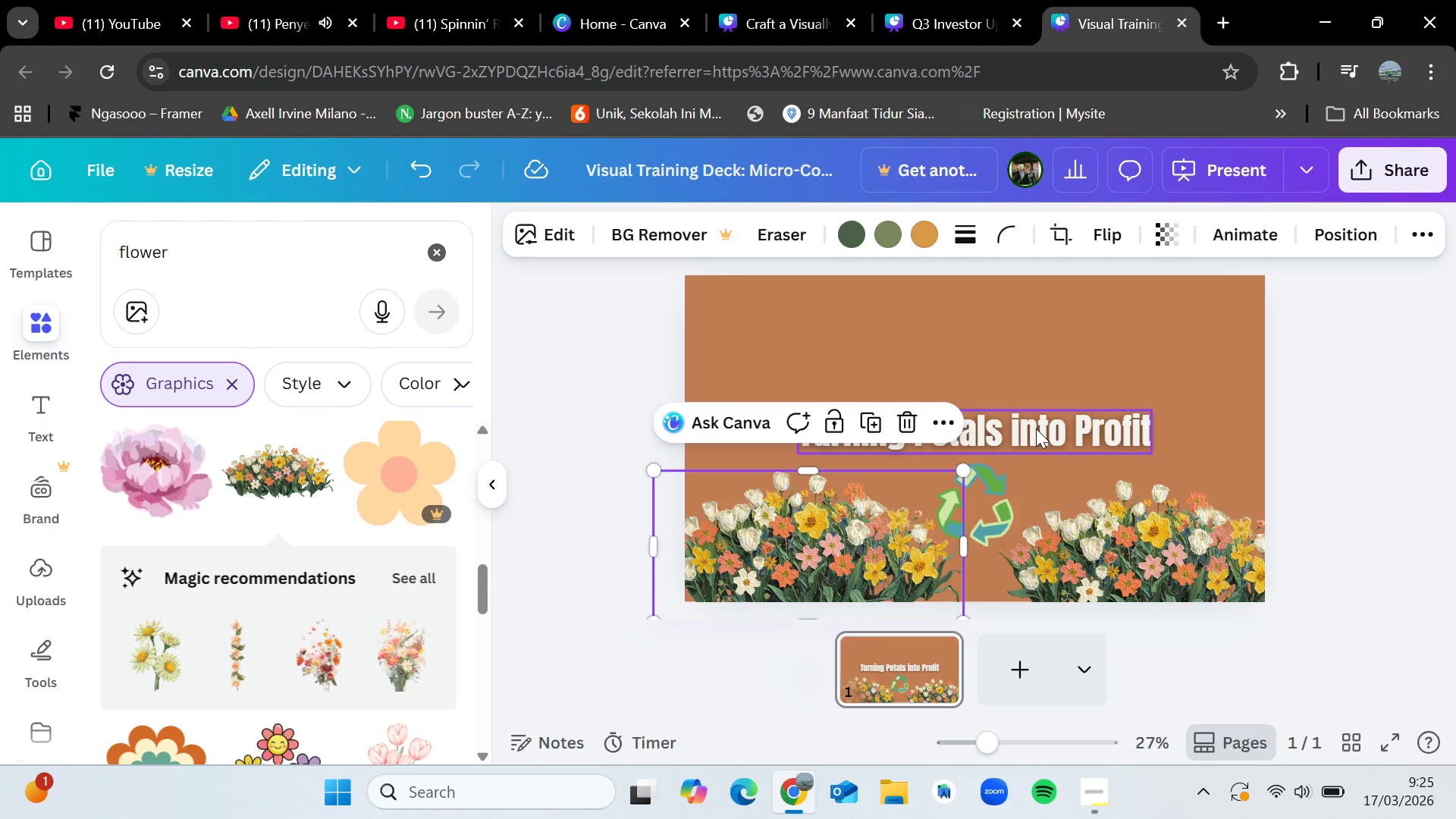 
left_click_drag(start_coordinate=[1036, 428], to_coordinate=[1040, 397])
 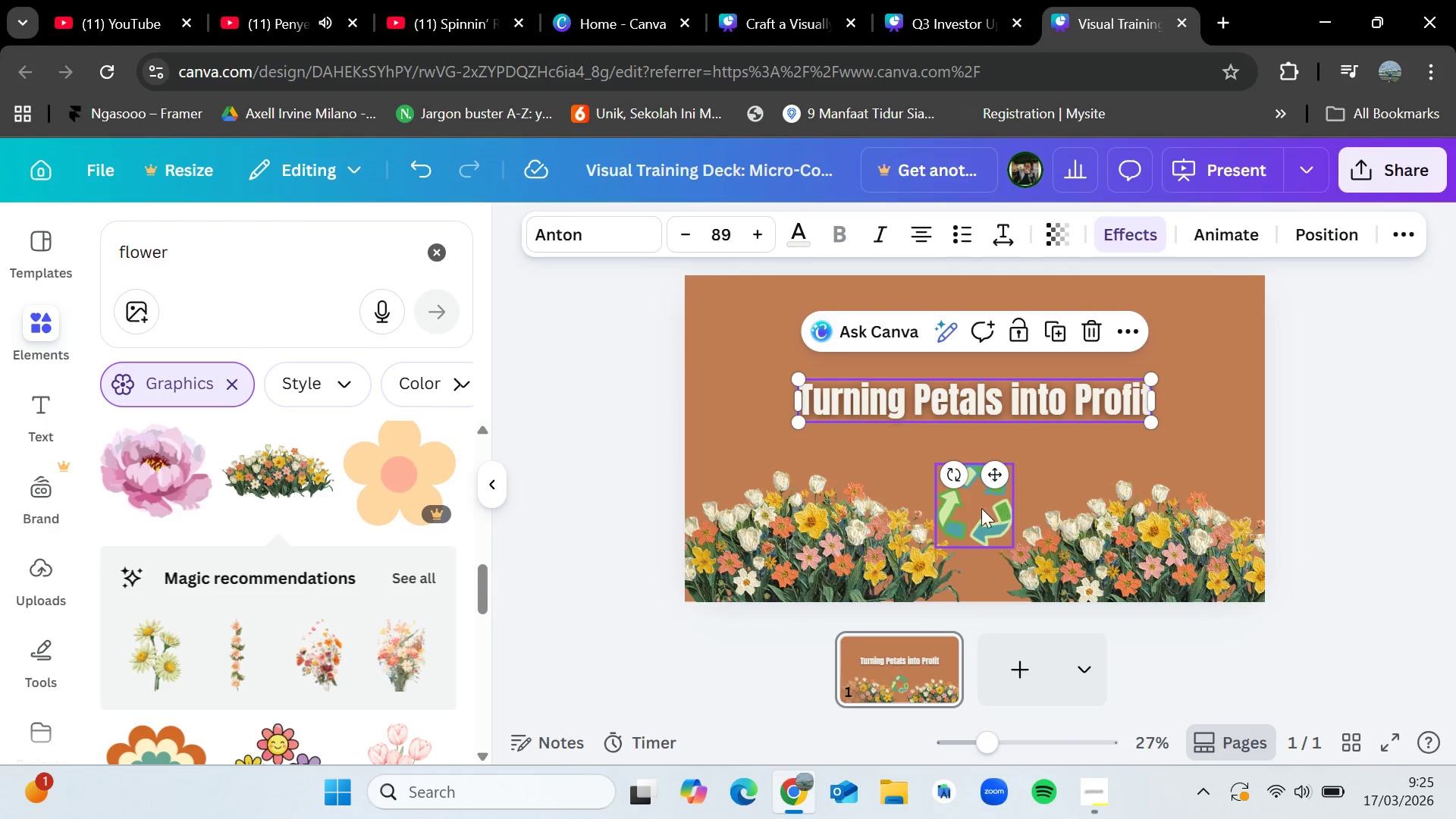 
left_click_drag(start_coordinate=[977, 511], to_coordinate=[974, 475])
 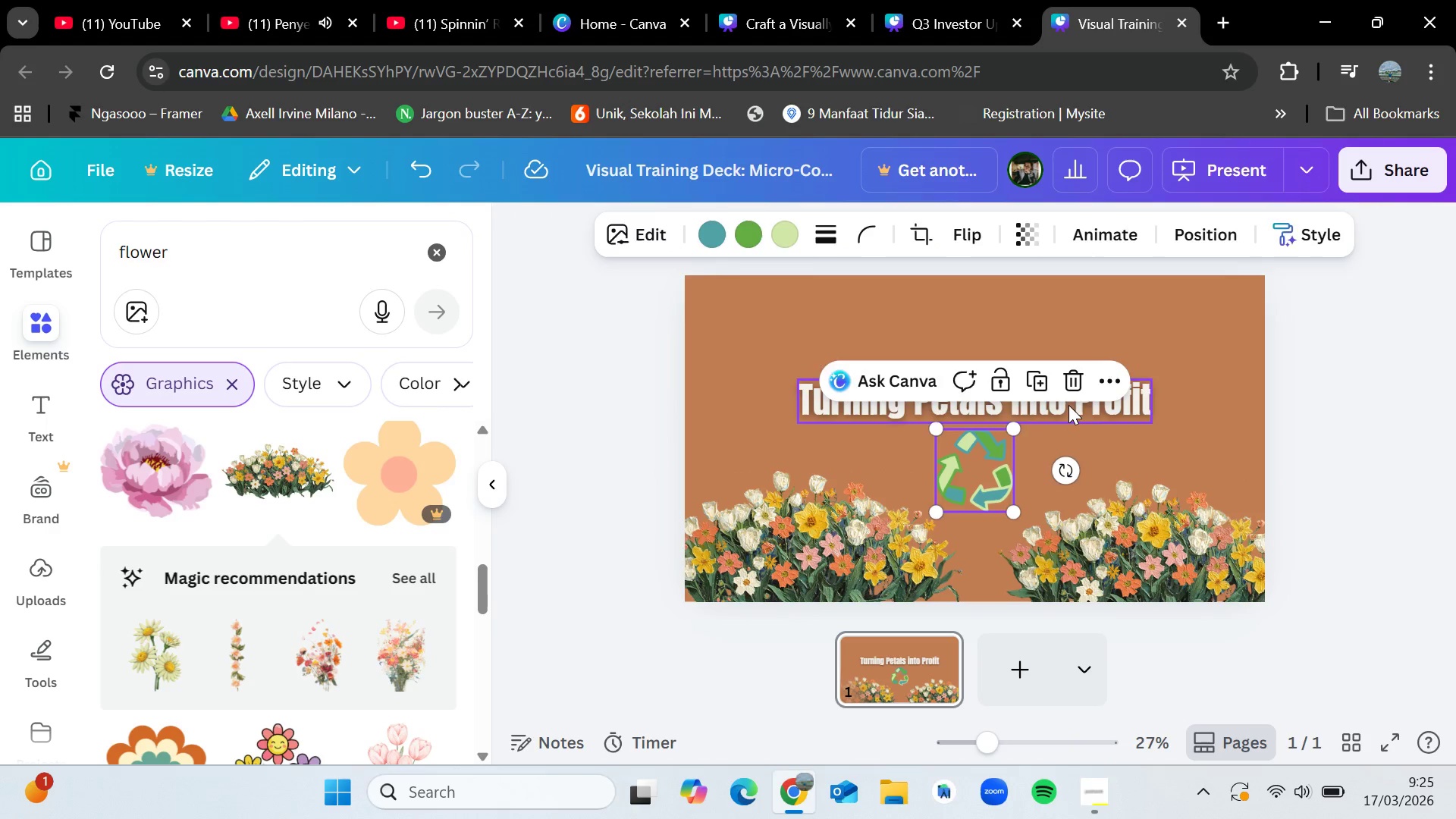 
left_click_drag(start_coordinate=[1070, 402], to_coordinate=[1071, 386])
 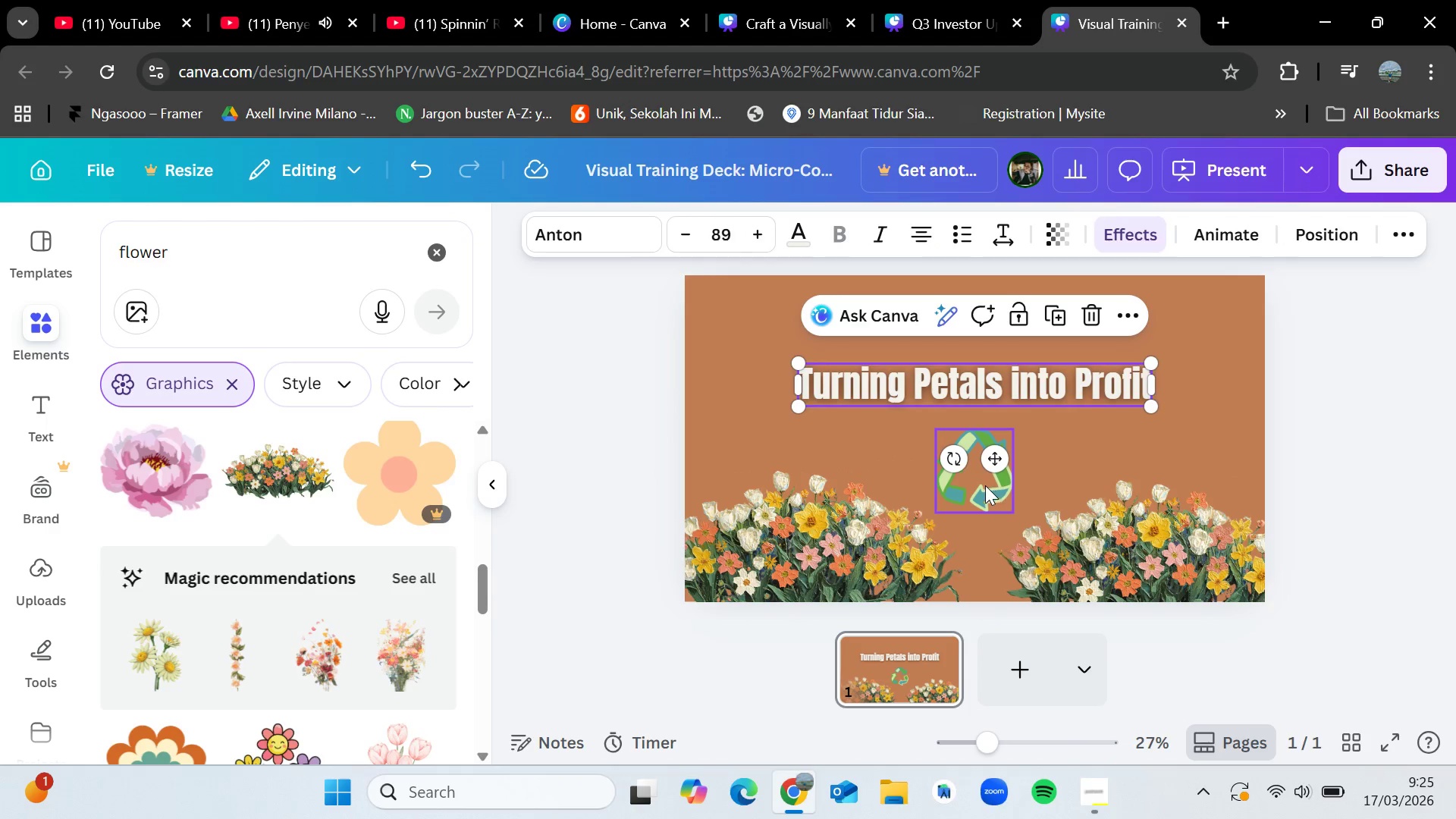 
left_click_drag(start_coordinate=[982, 482], to_coordinate=[987, 480])
 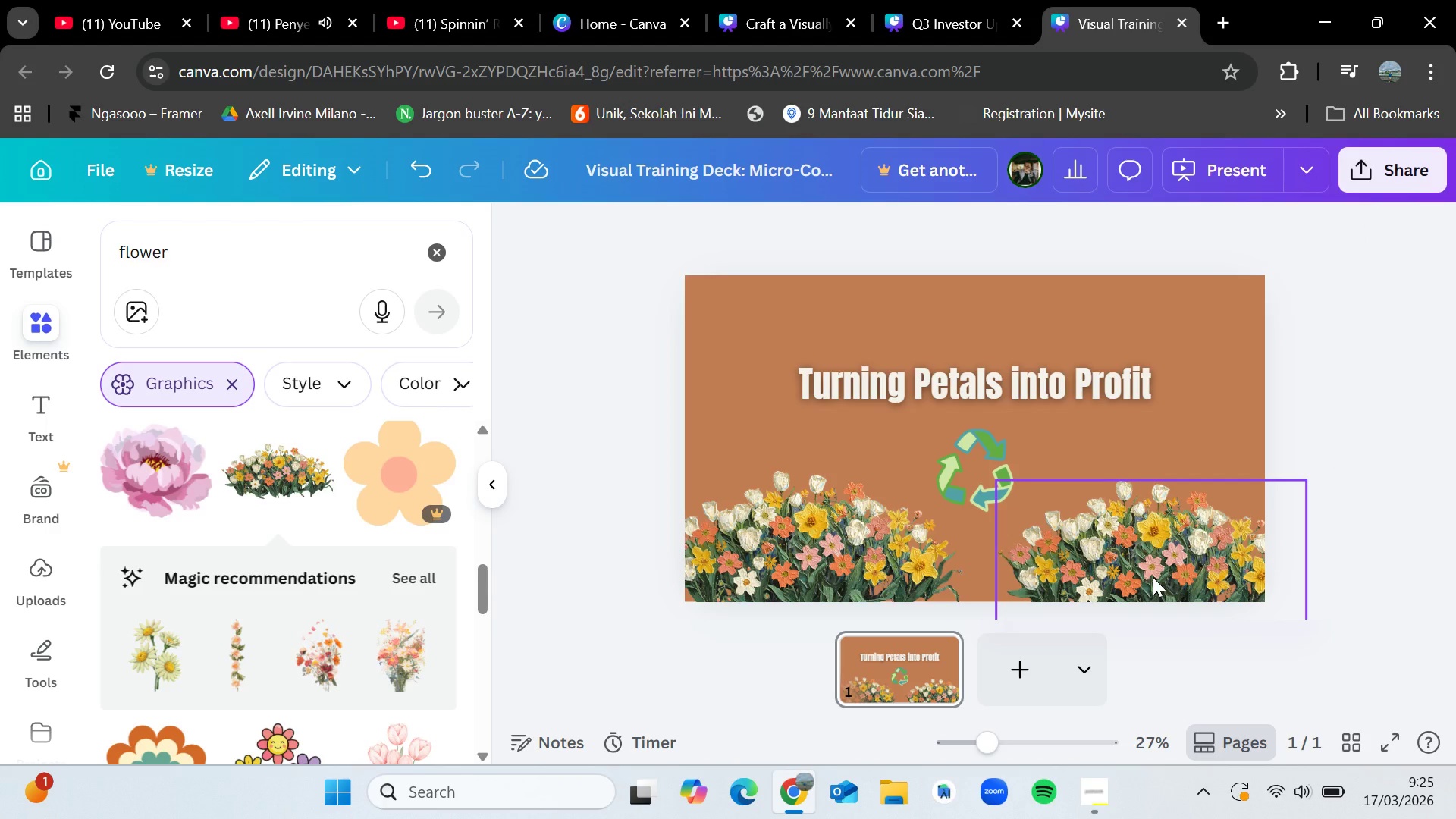 
left_click([1021, 664])